 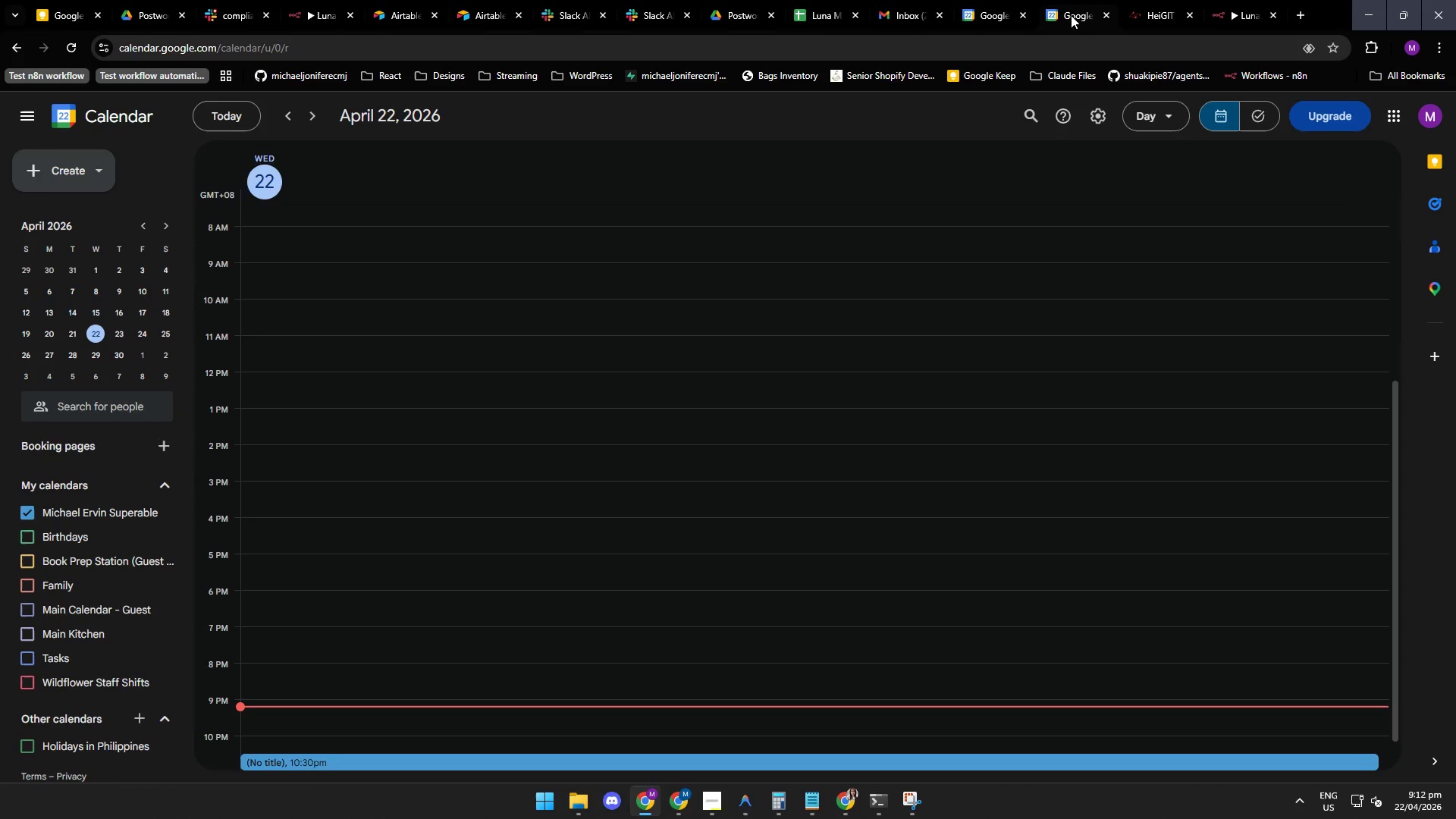 
left_click([814, 15])
 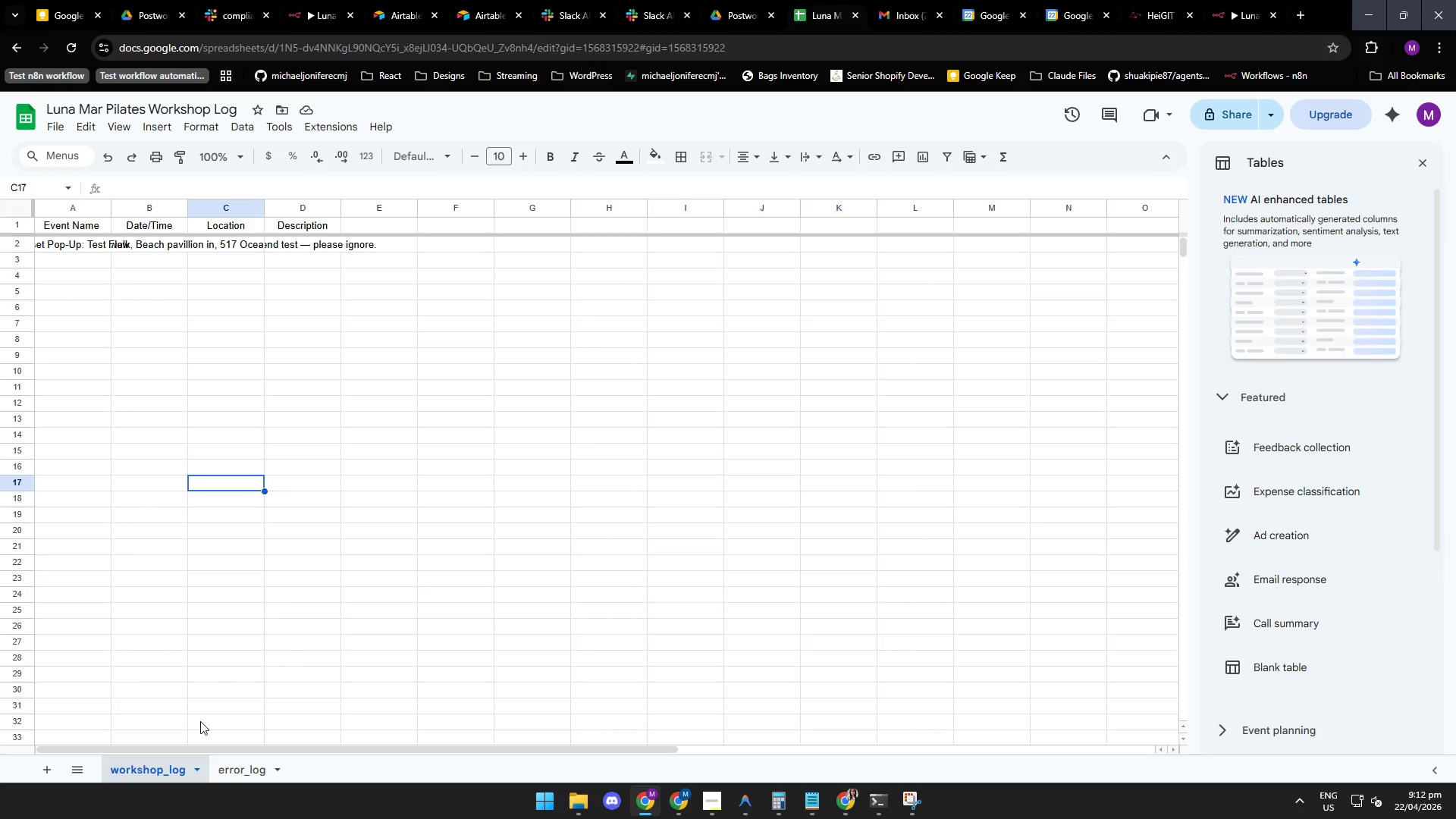 
left_click([155, 772])
 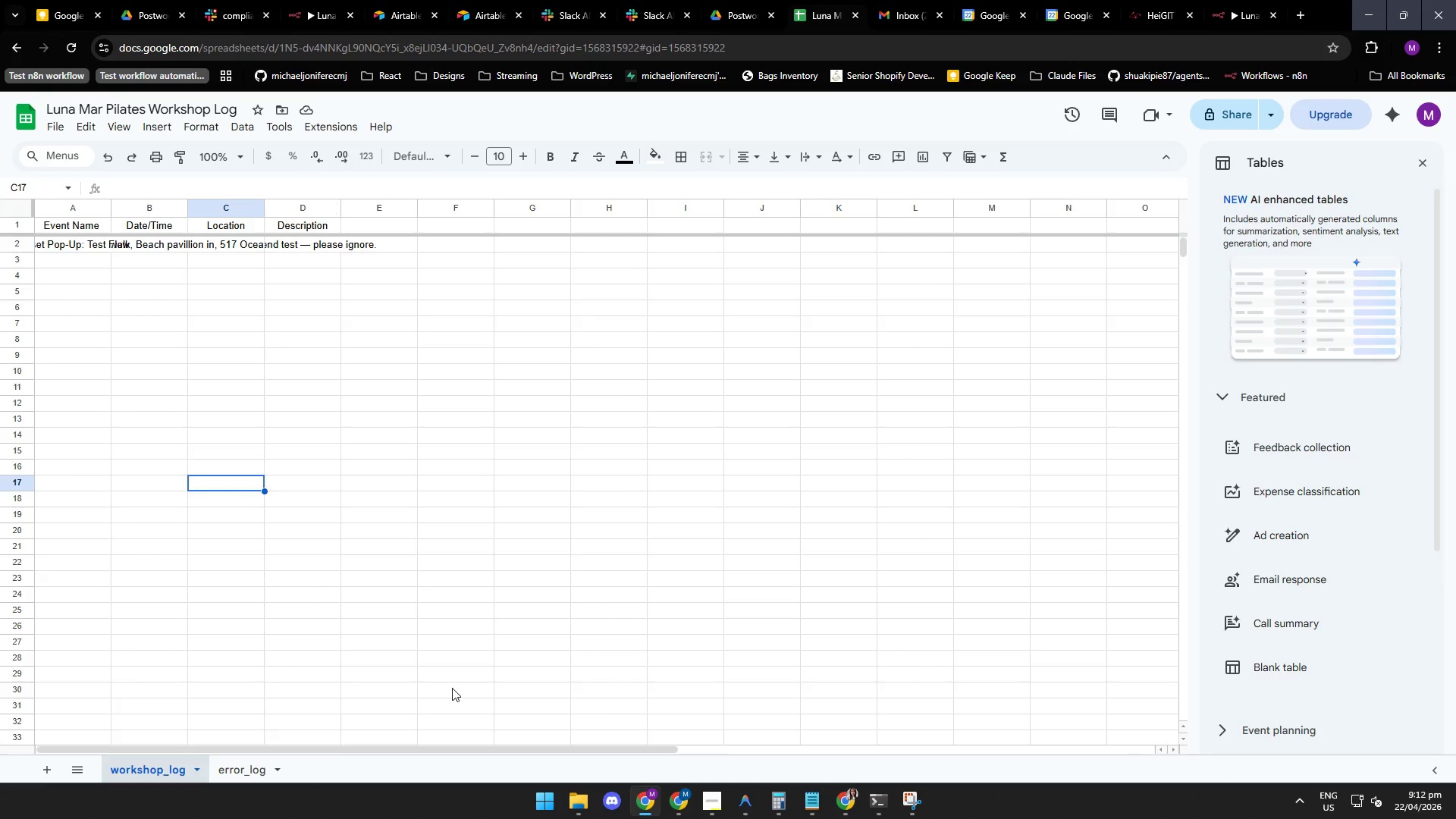 
wait(8.36)
 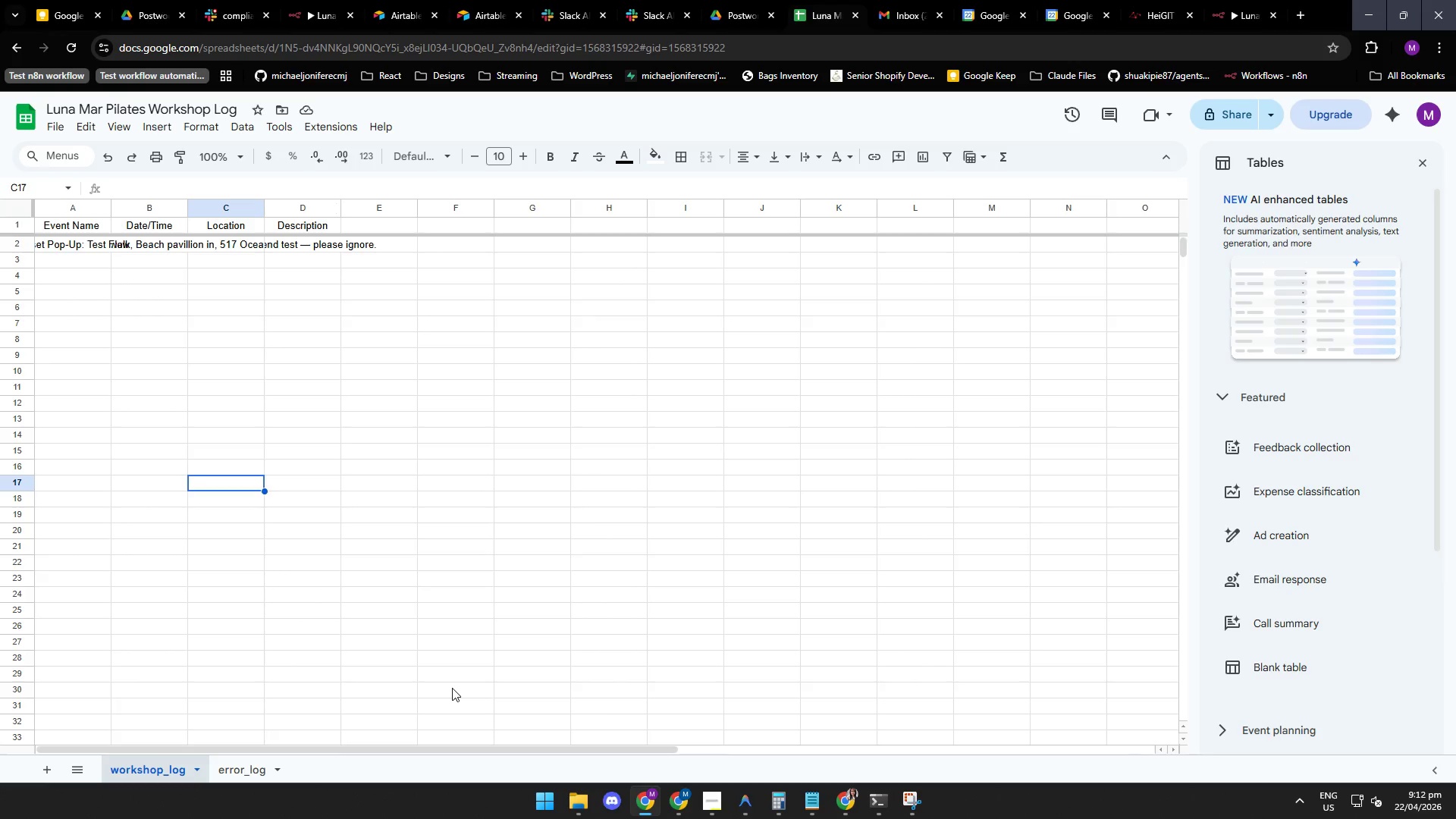 
left_click([746, 806])
 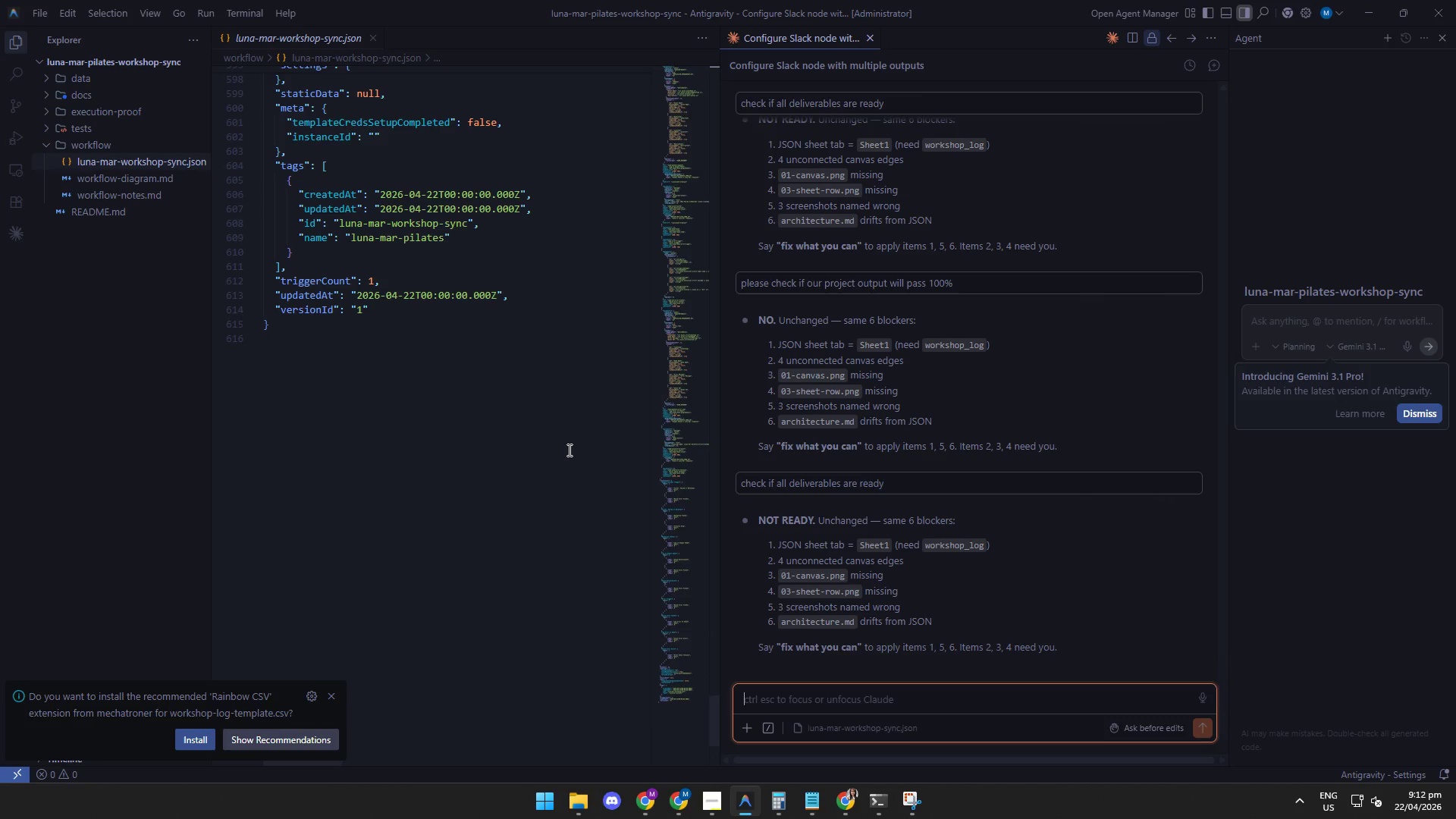 
wait(11.67)
 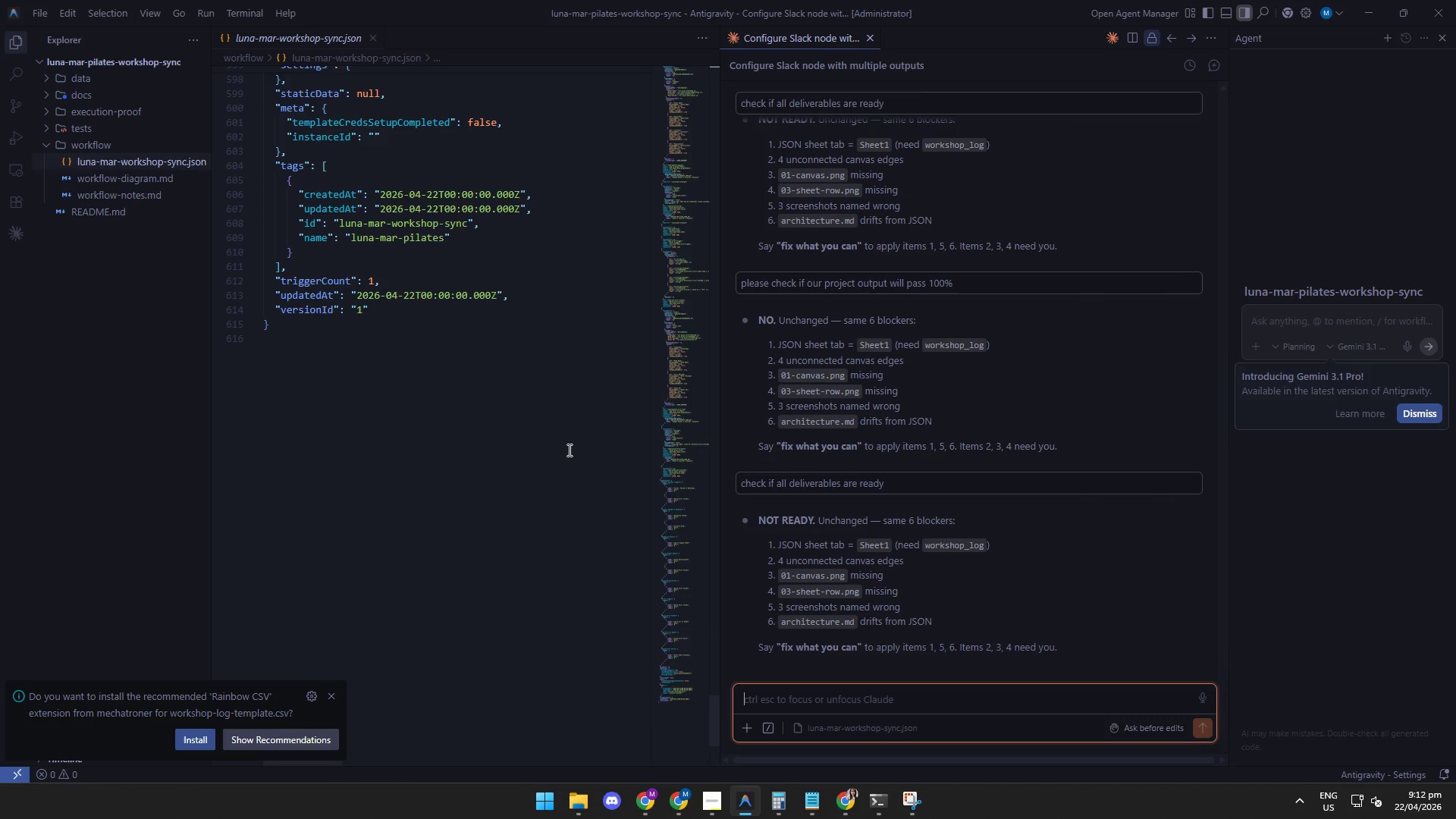 
scroll: coordinate [580, 455], scroll_direction: down, amount: 3.0
 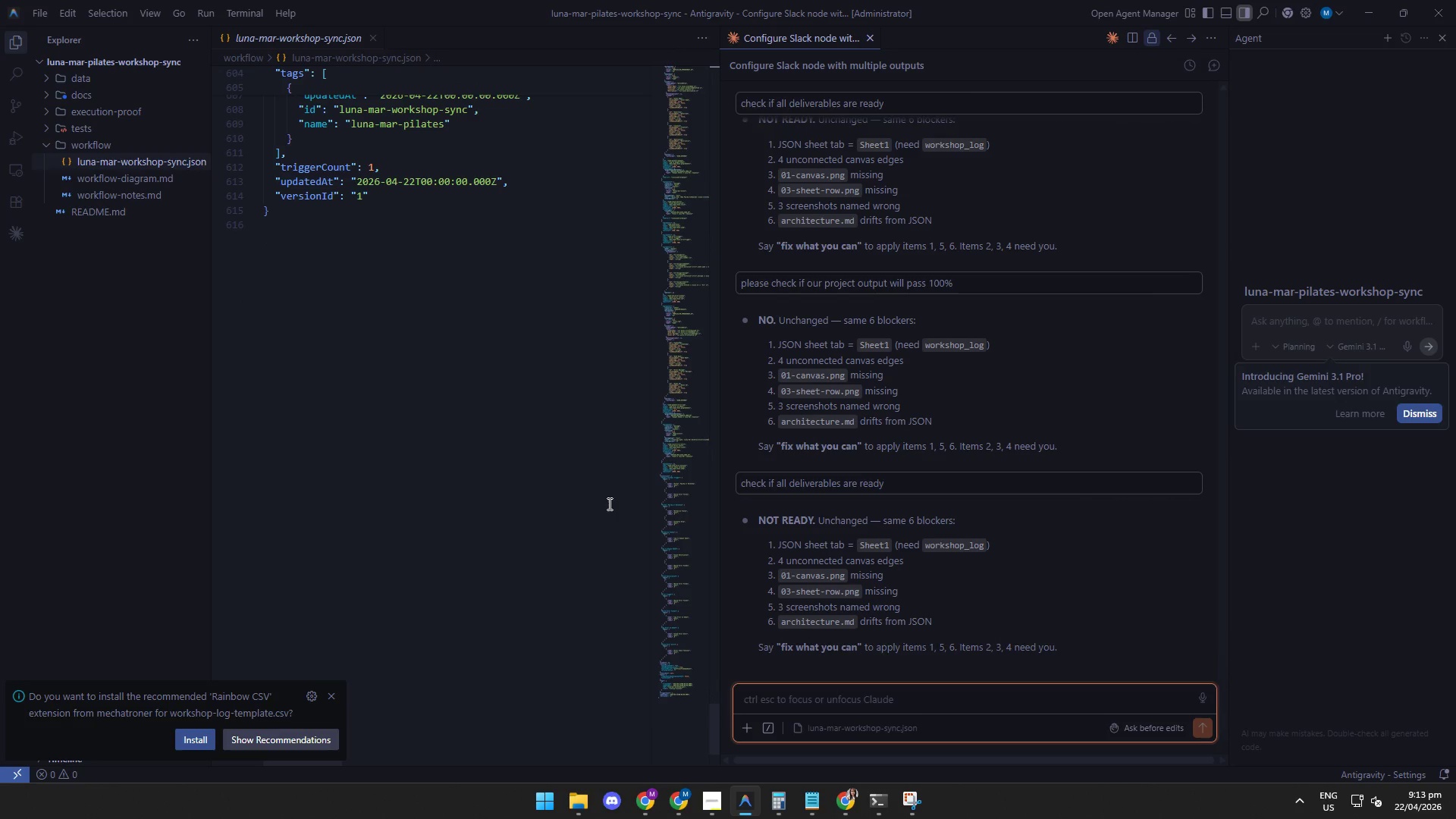 
left_click([644, 810])
 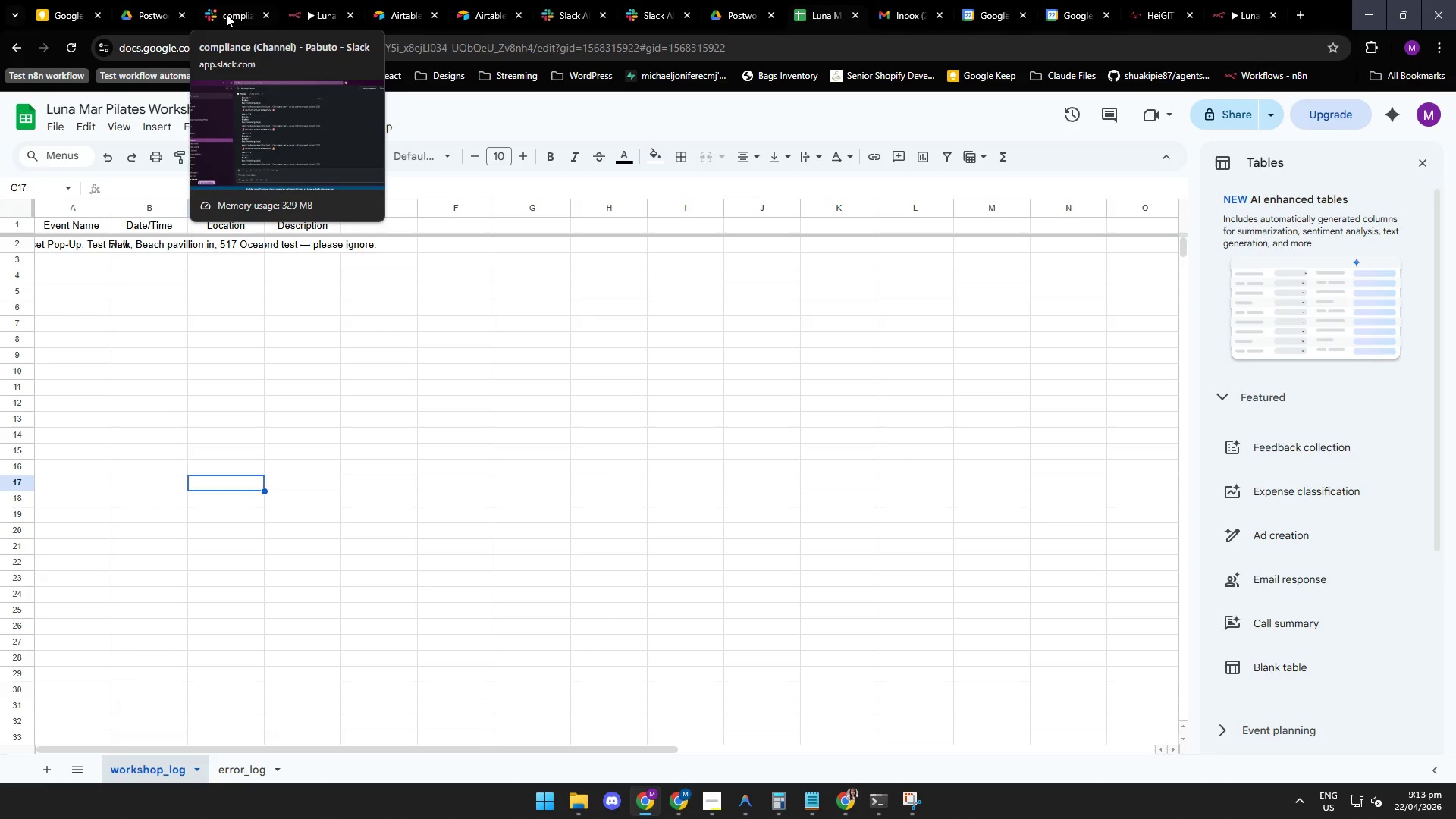 
left_click([230, 14])
 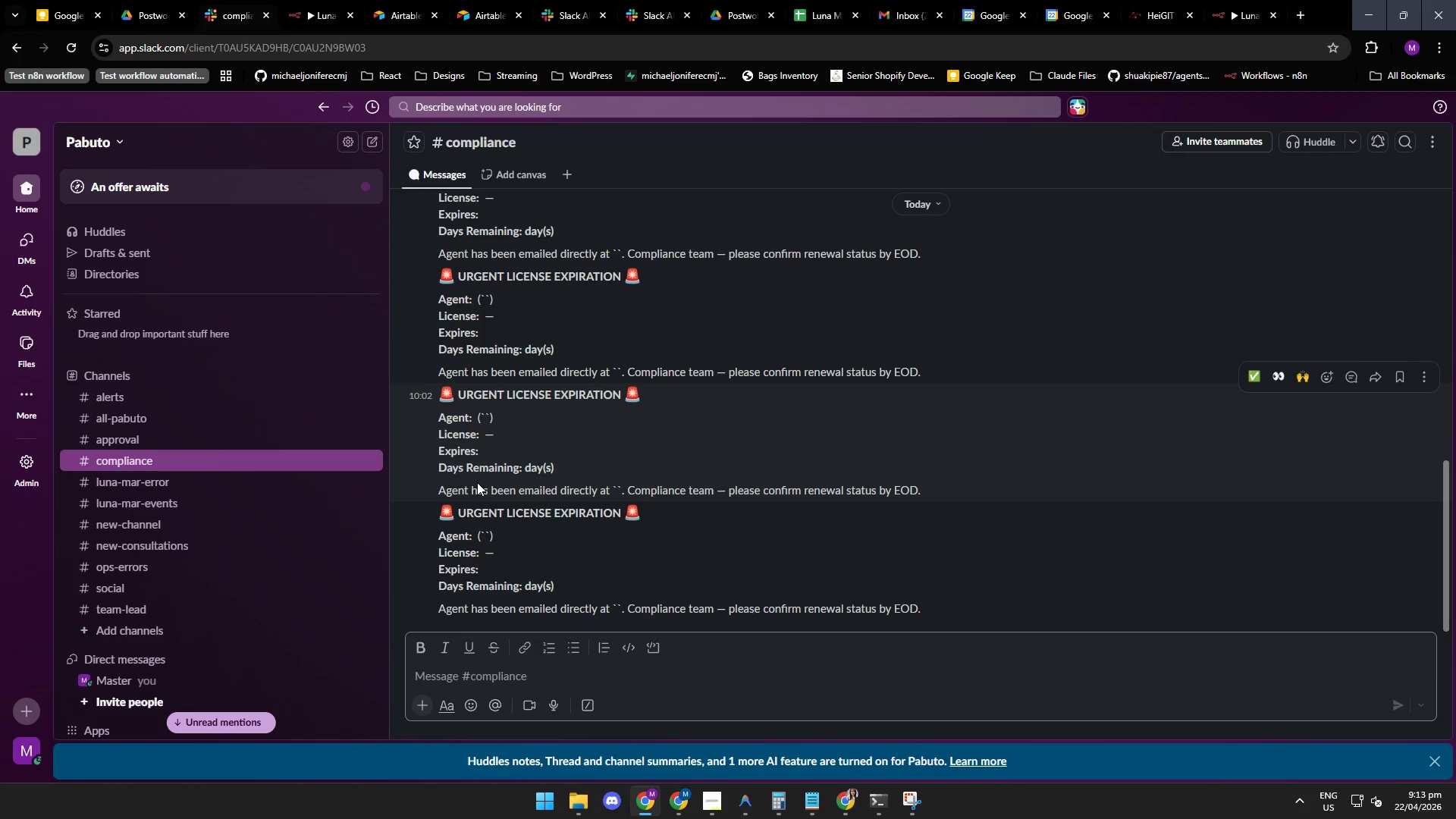 
mouse_move([485, 14])
 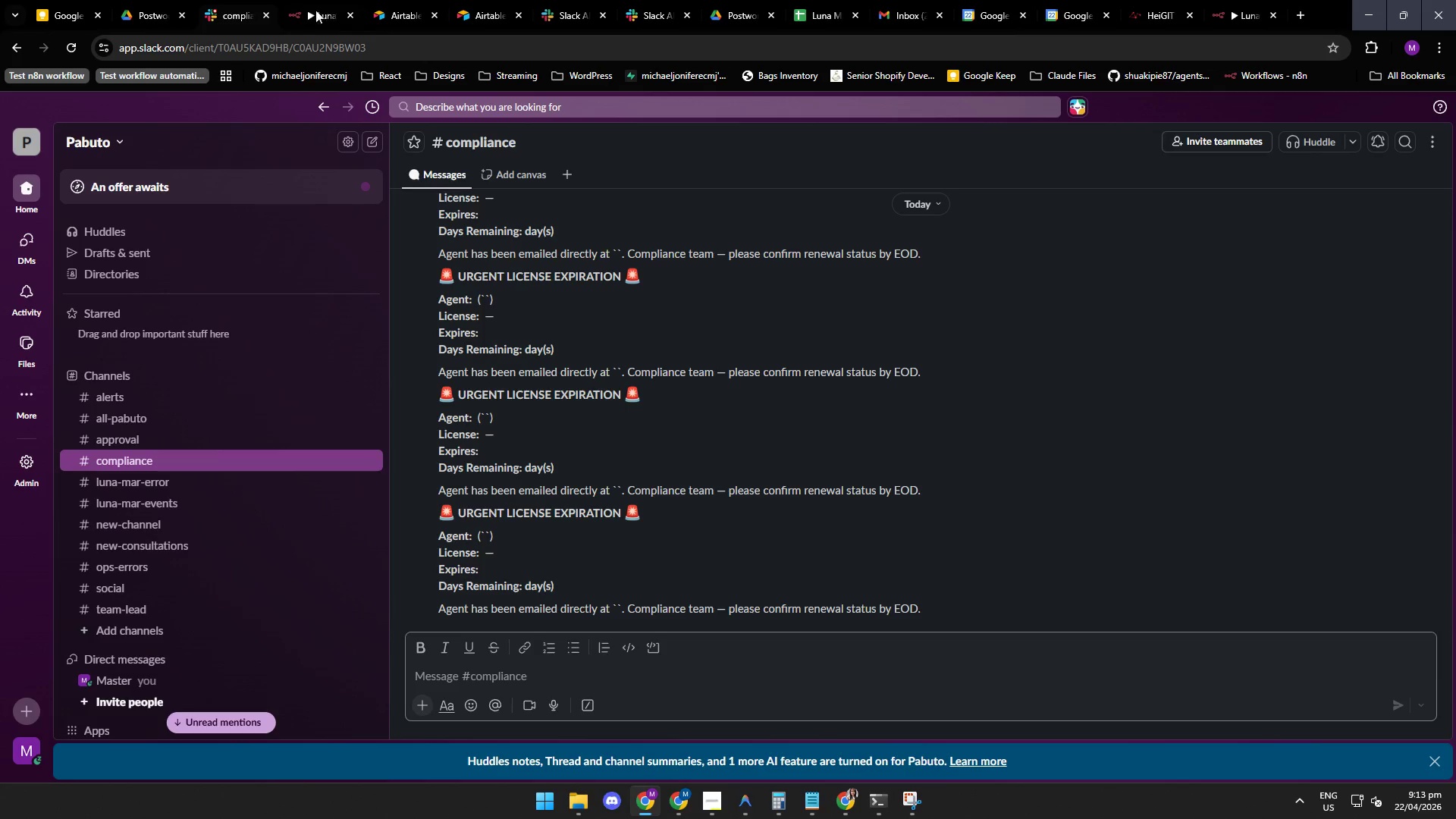 
left_click([315, 13])
 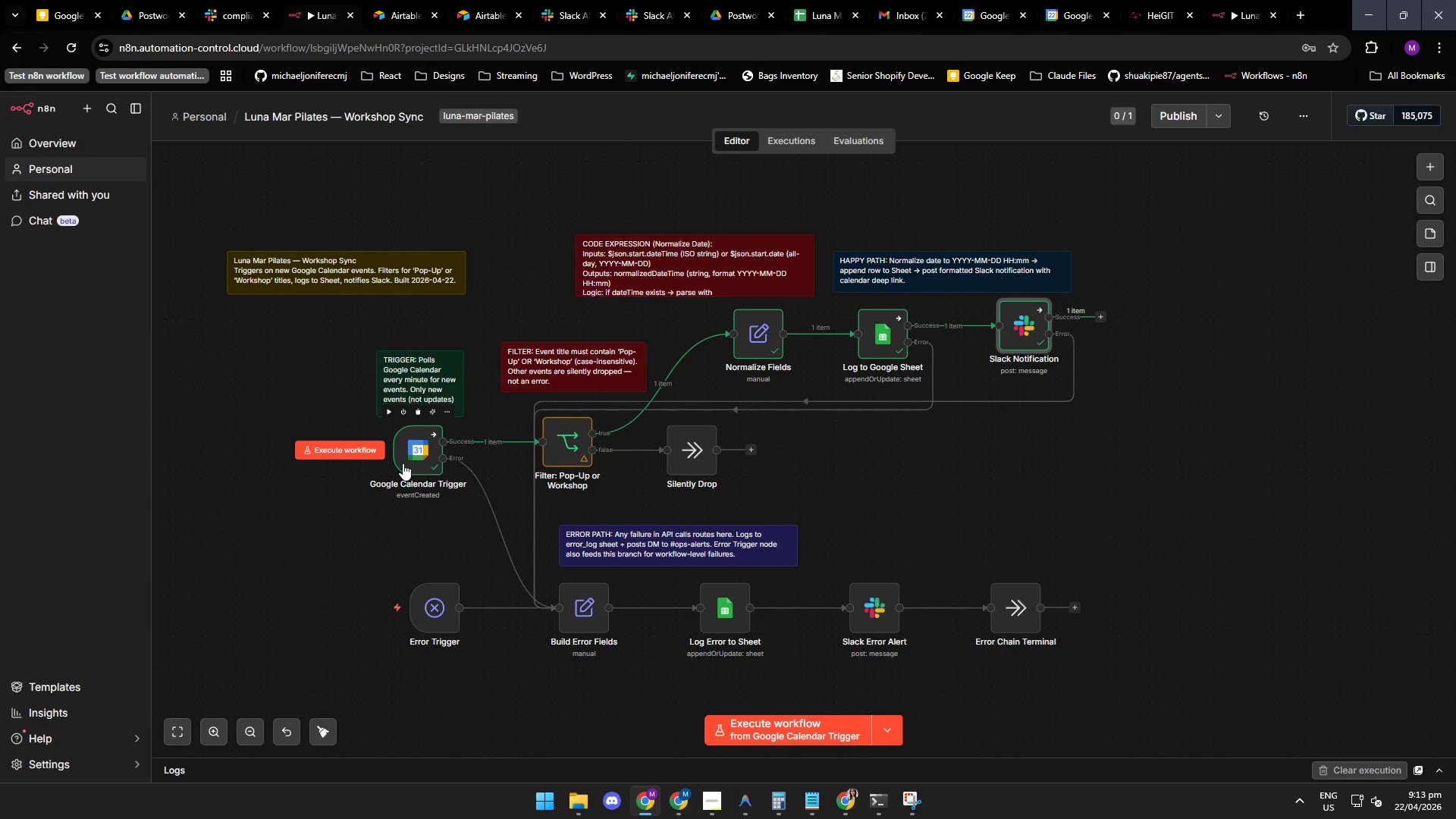 
double_click([405, 461])
 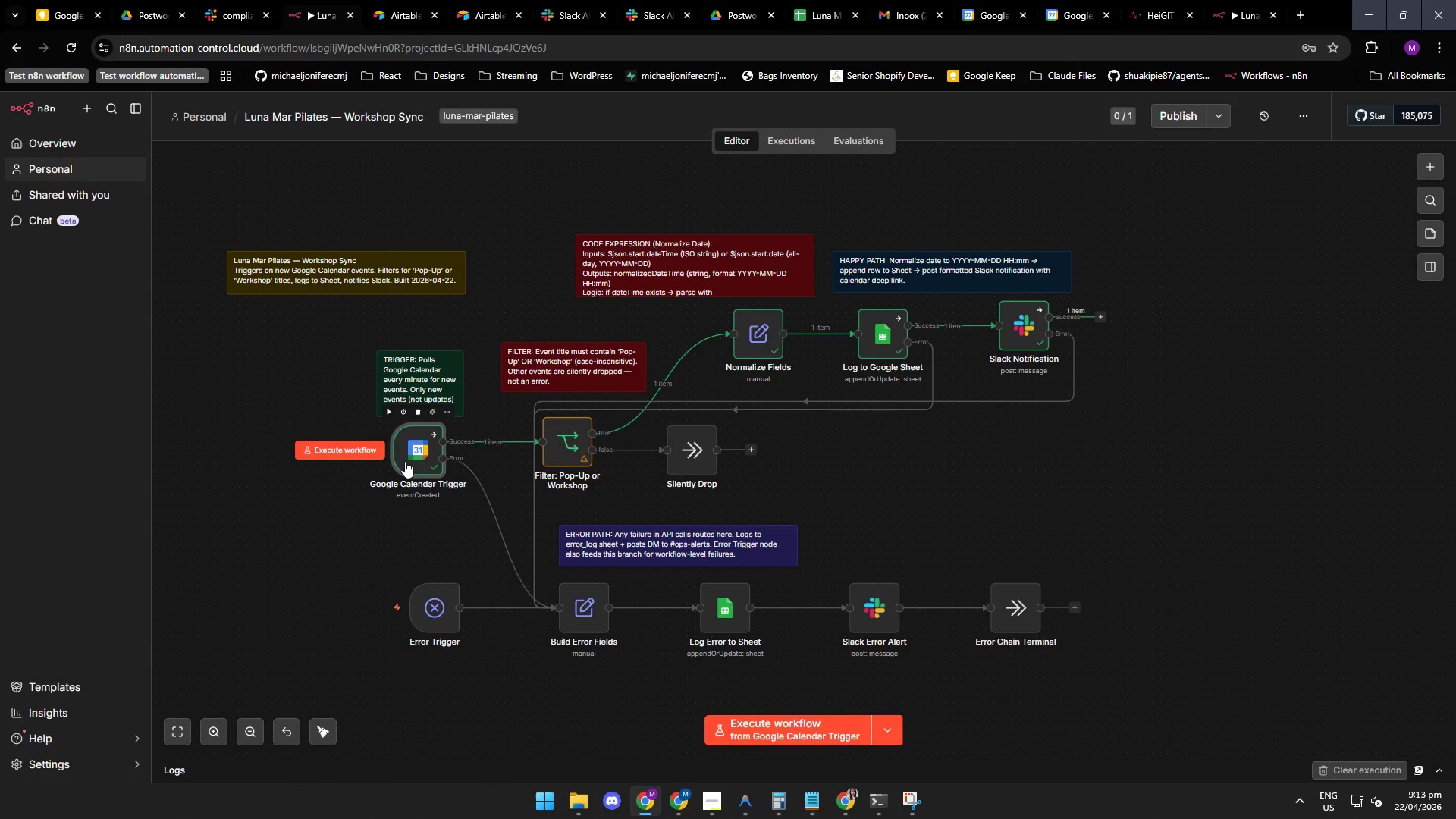 
triple_click([405, 461])
 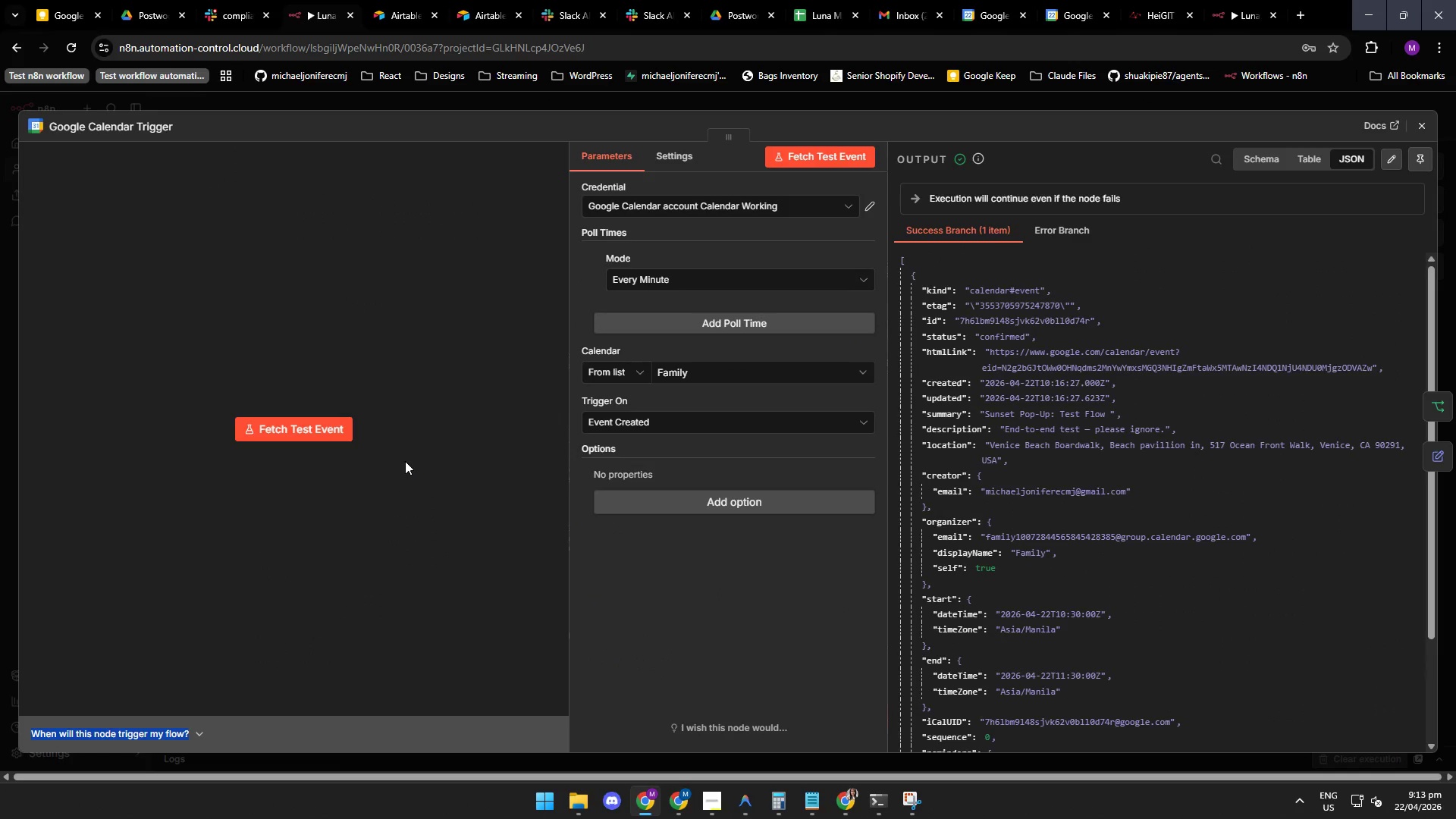 
triple_click([405, 461])
 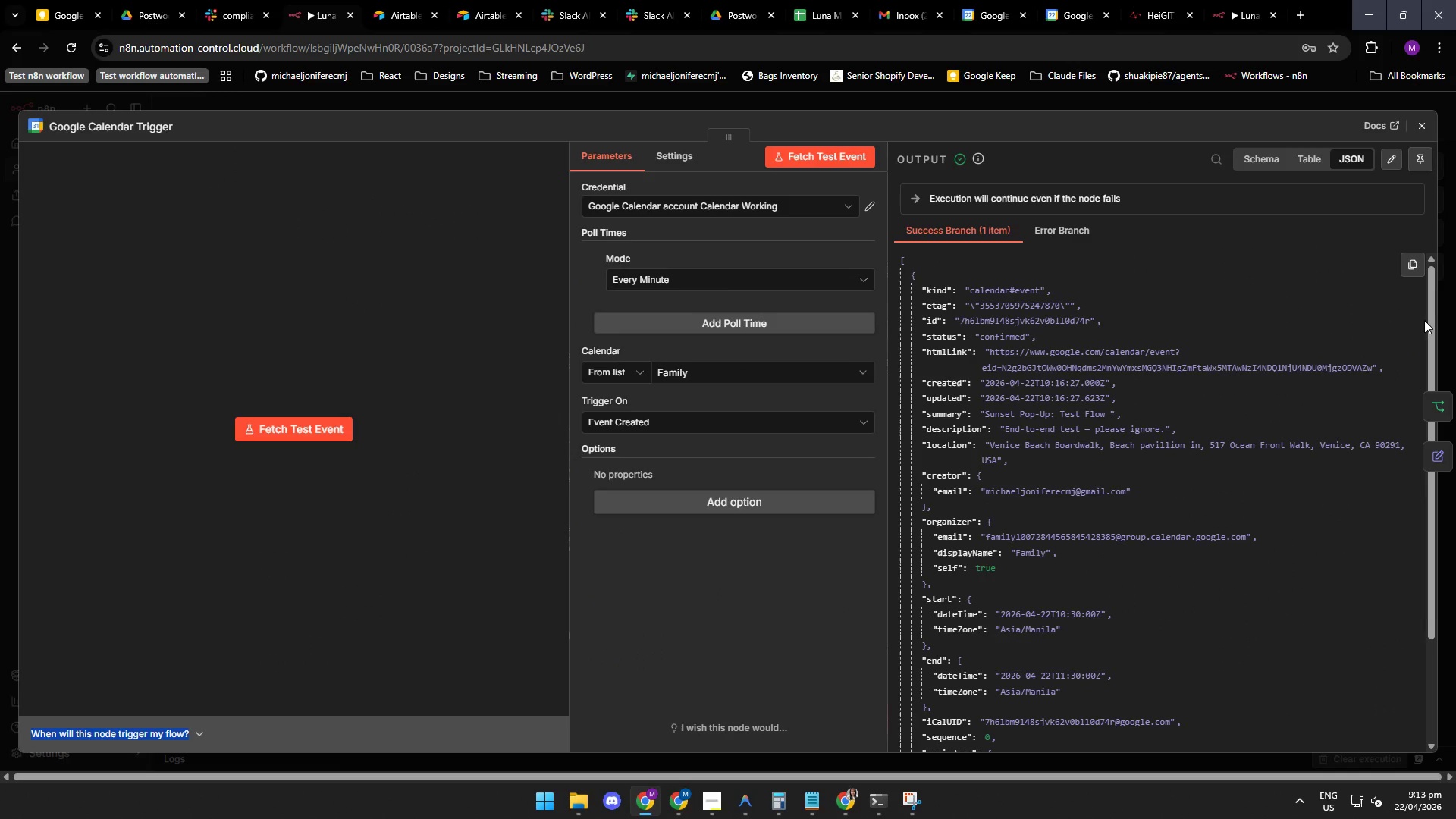 
left_click_drag(start_coordinate=[1429, 315], to_coordinate=[1418, 312])
 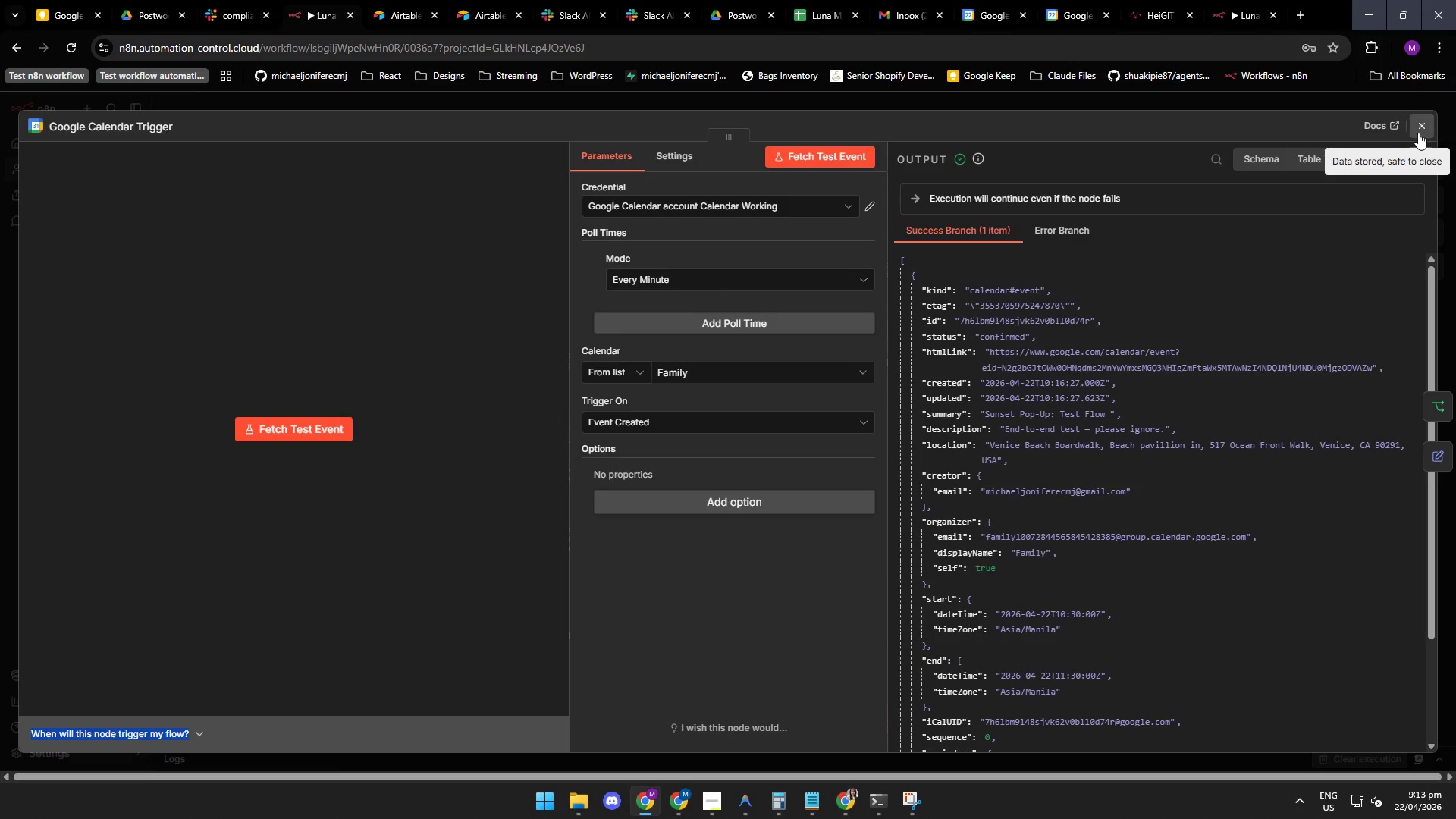 
left_click([1417, 129])
 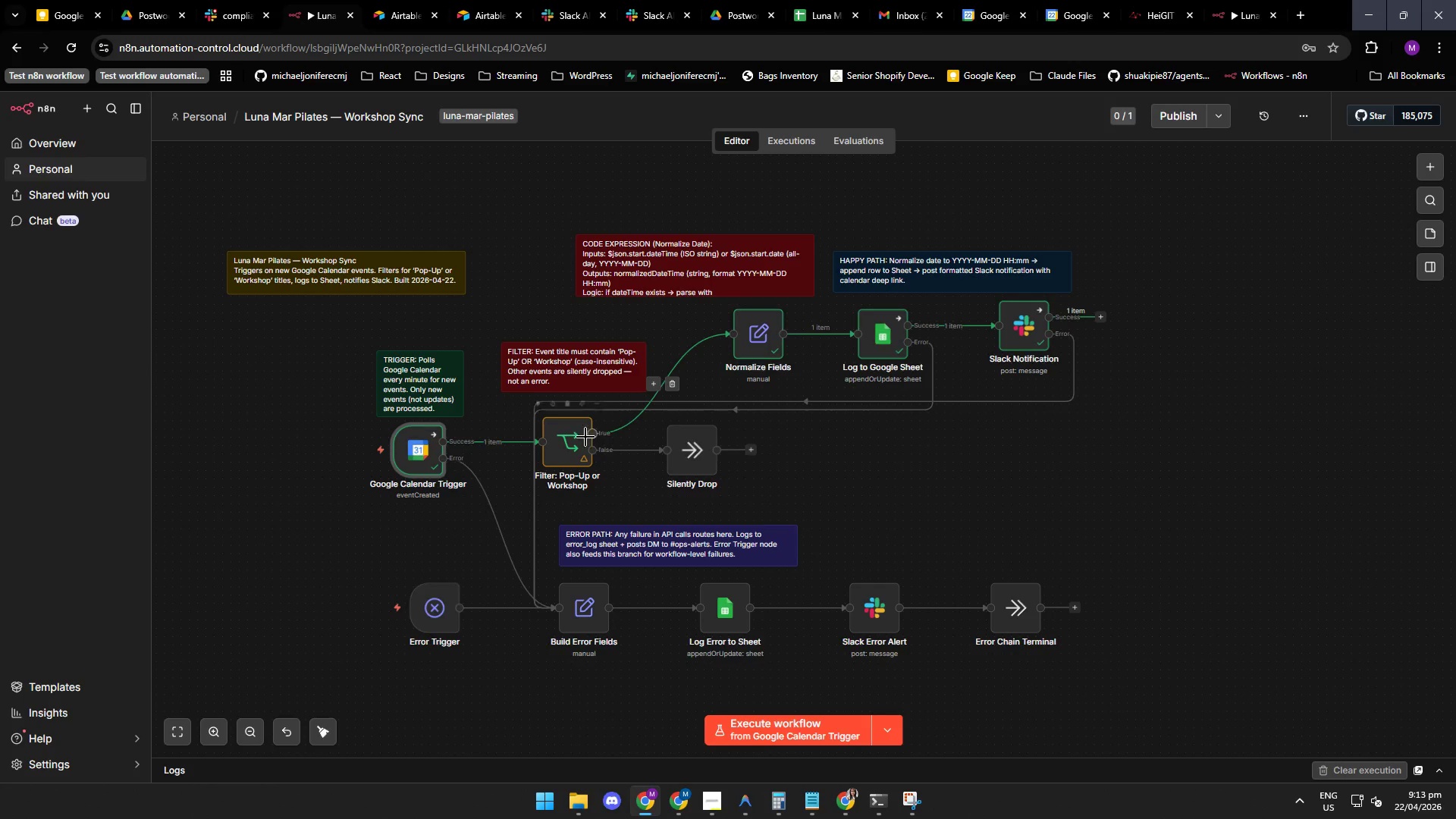 
double_click([572, 441])
 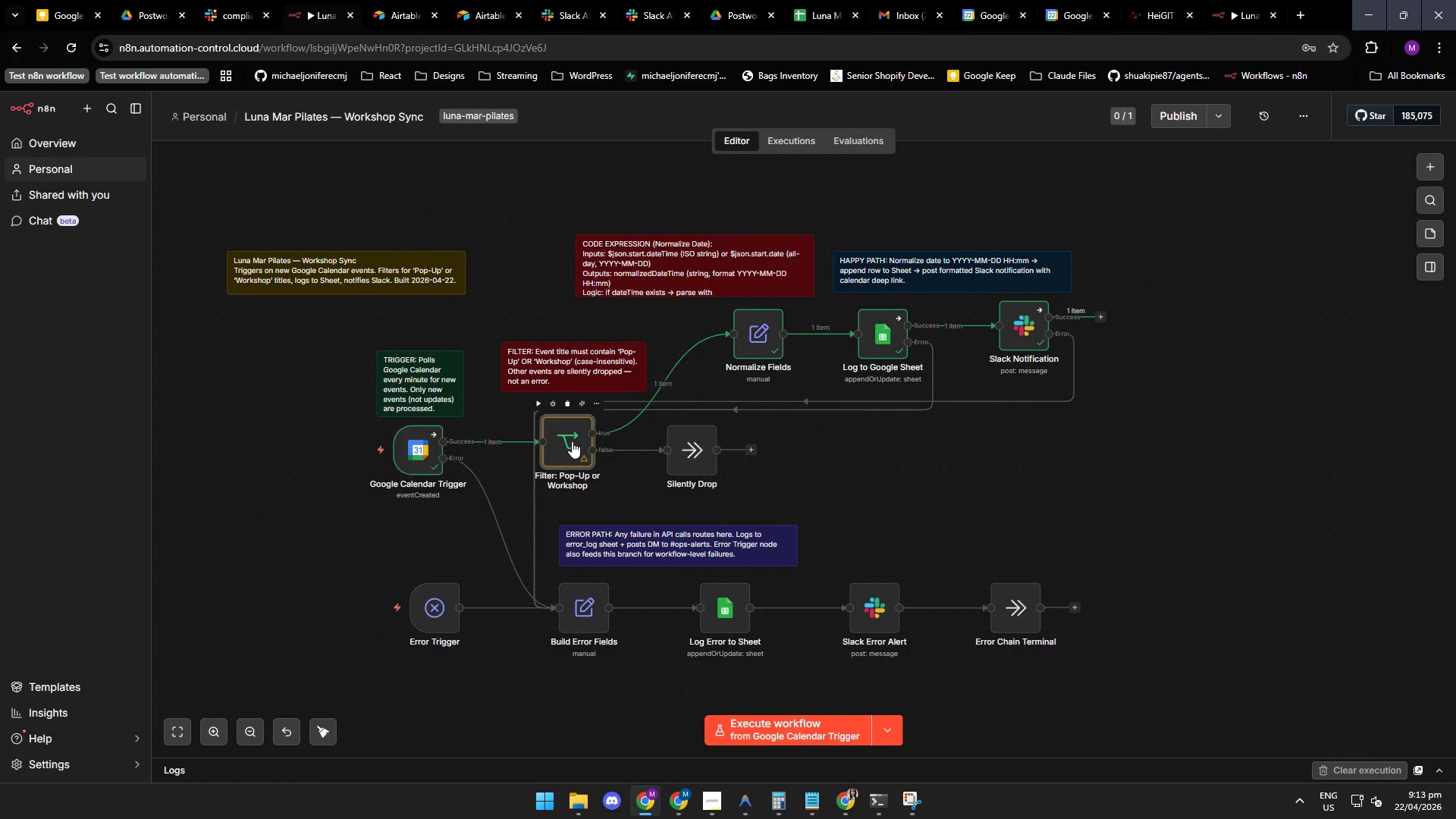 
triple_click([572, 441])
 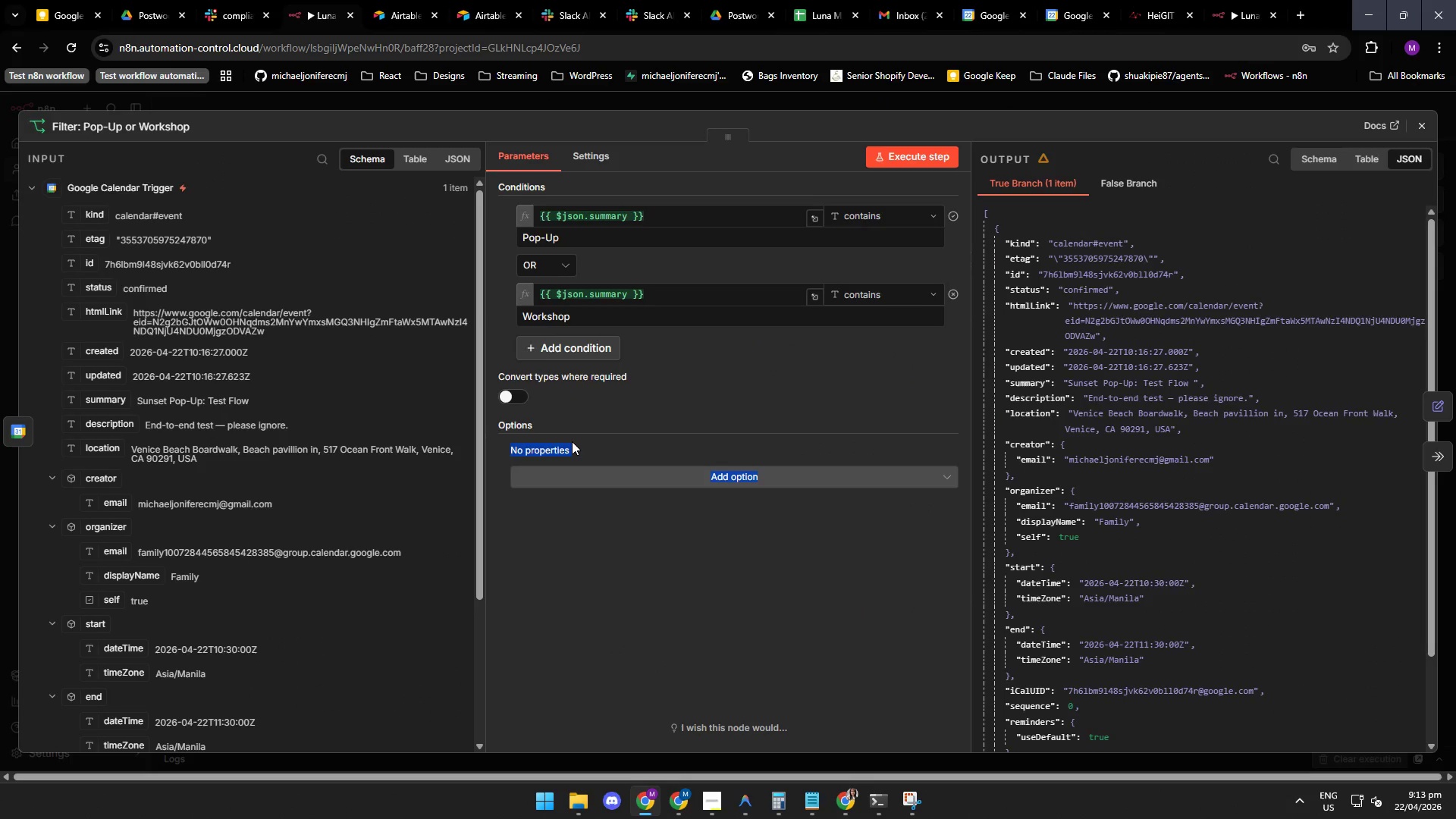 
triple_click([572, 441])
 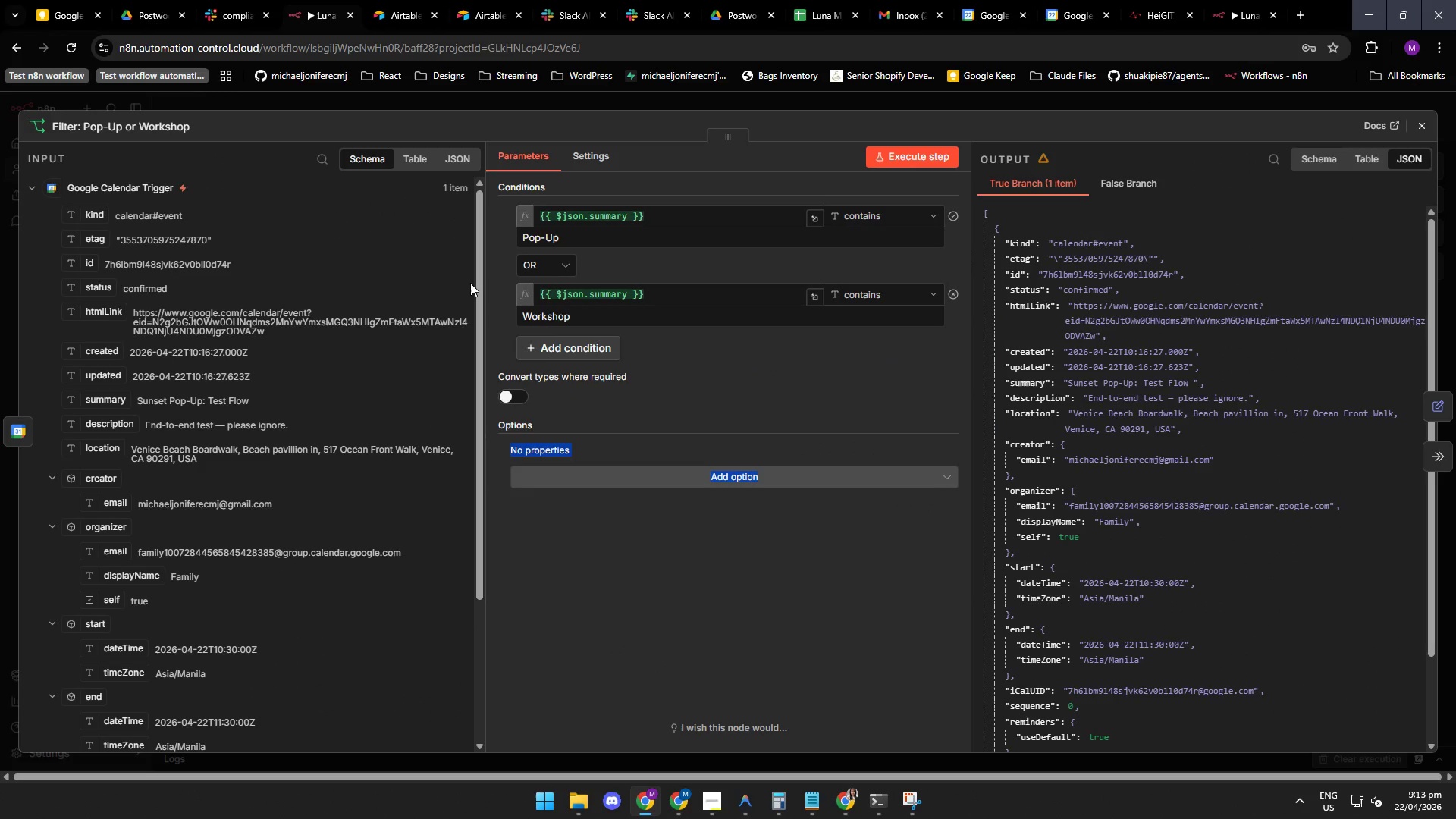 
left_click_drag(start_coordinate=[479, 290], to_coordinate=[469, 383])
 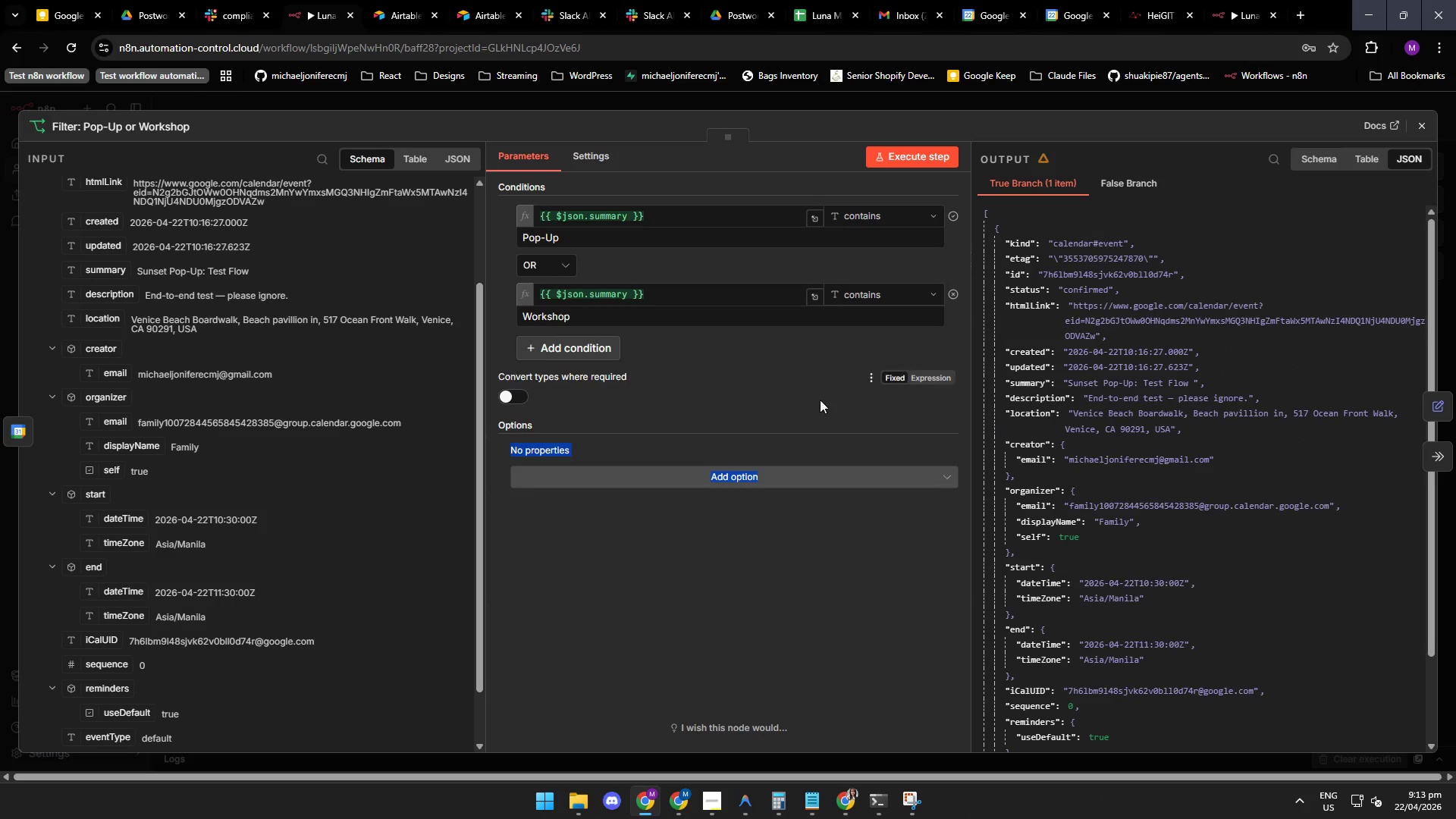 
mouse_move([1064, 174])
 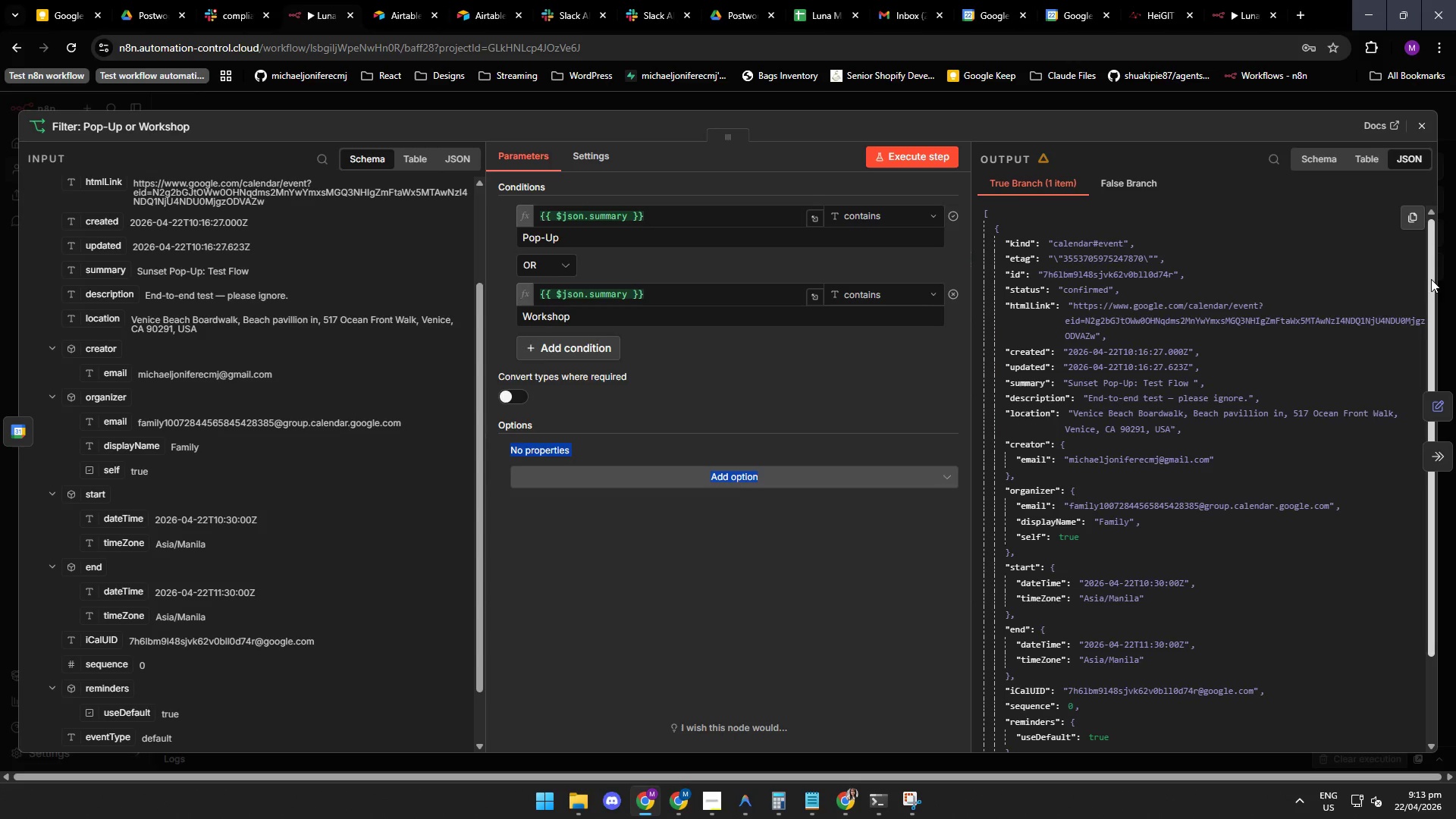 
left_click_drag(start_coordinate=[1433, 277], to_coordinate=[1423, 366])
 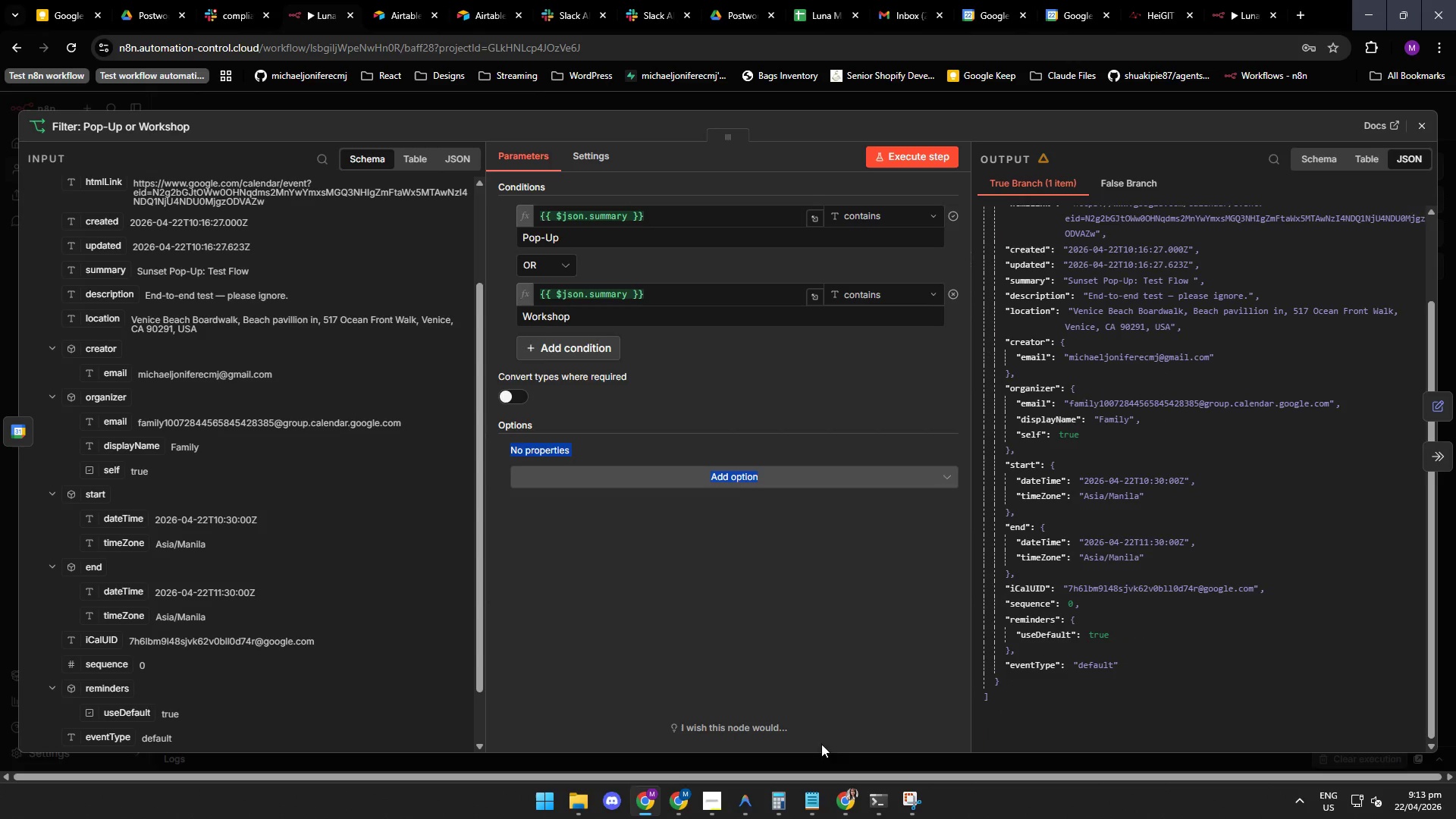 
left_click([745, 792])
 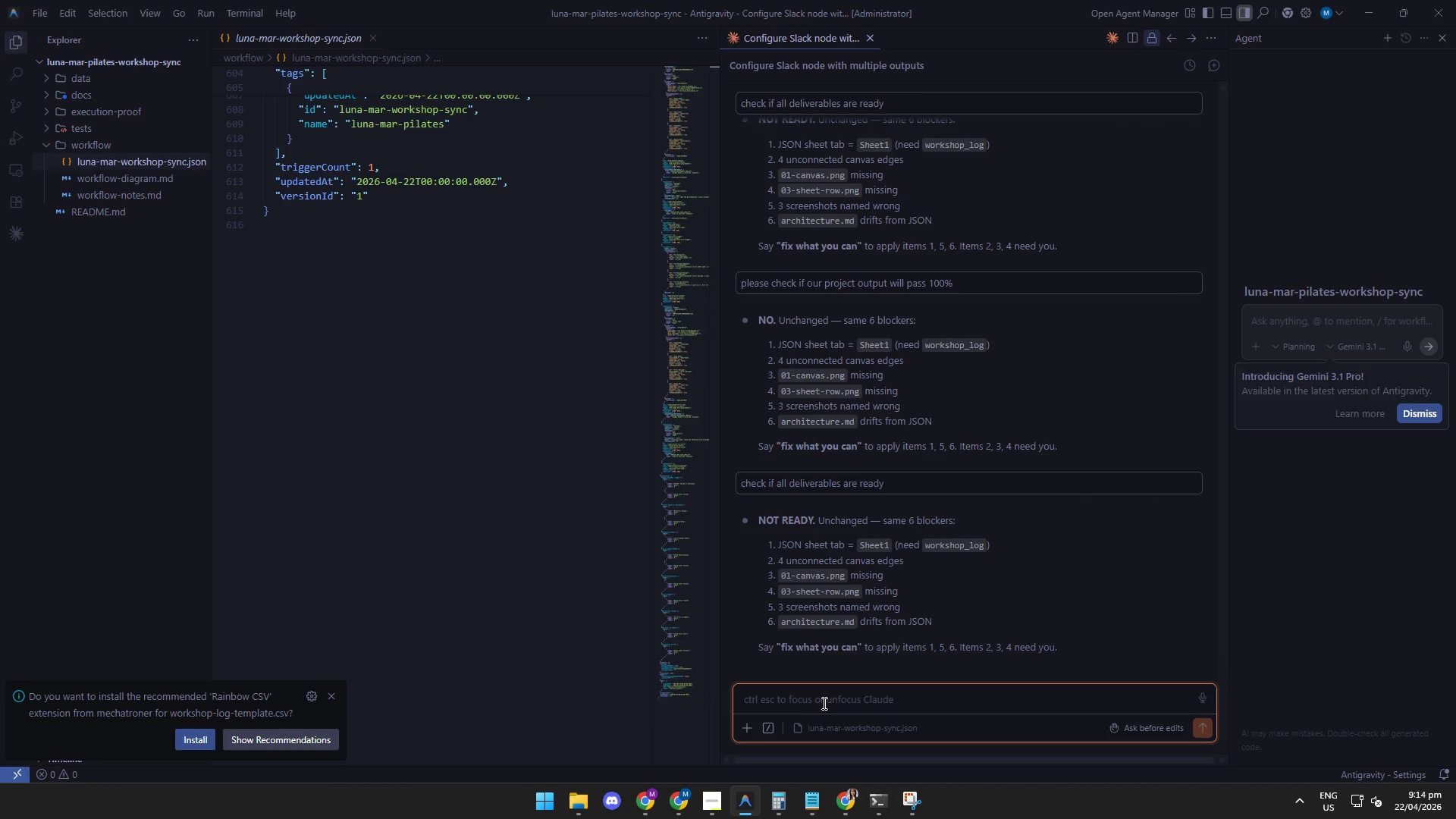 
wait(15.25)
 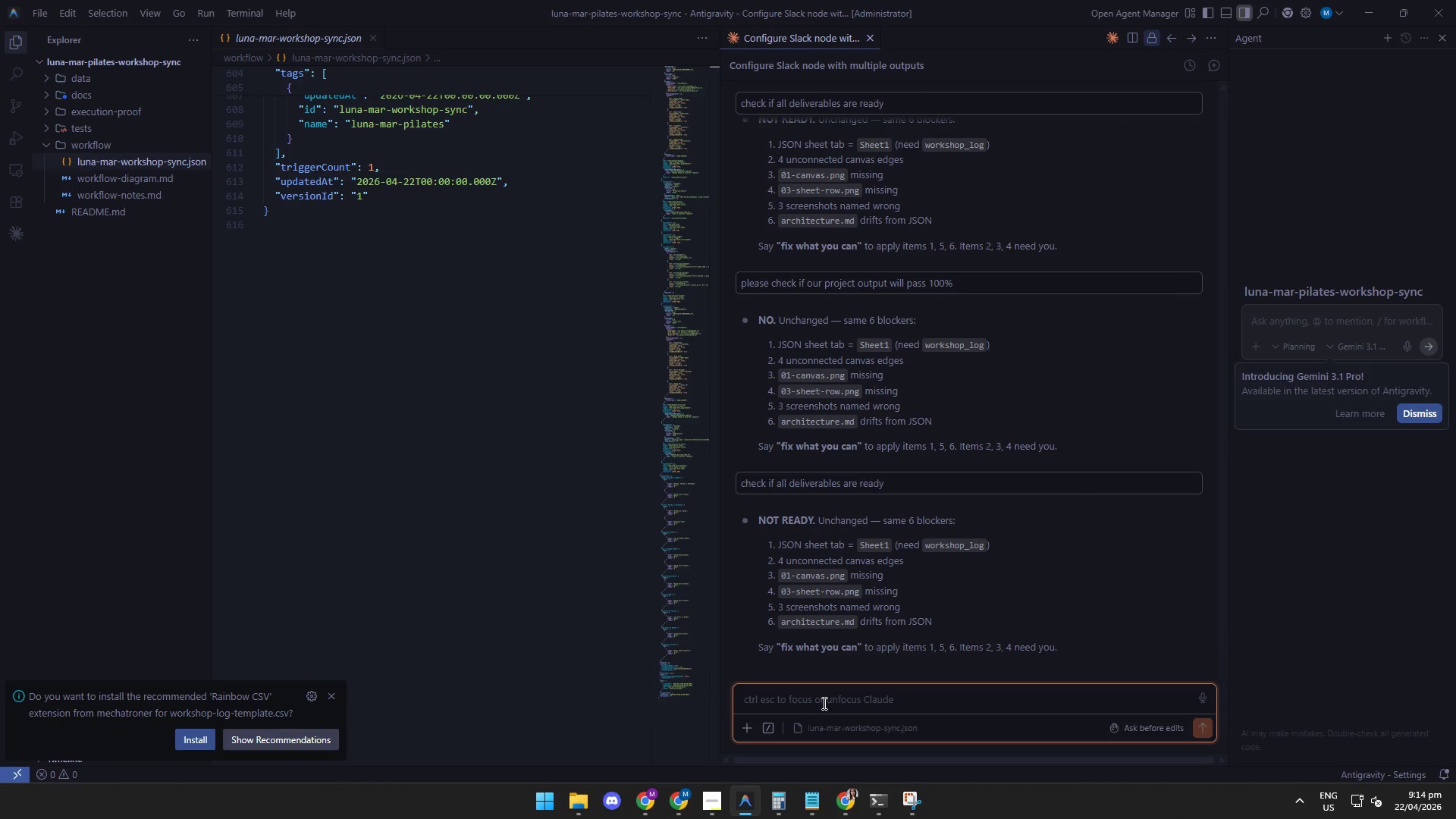 
left_click([651, 810])
 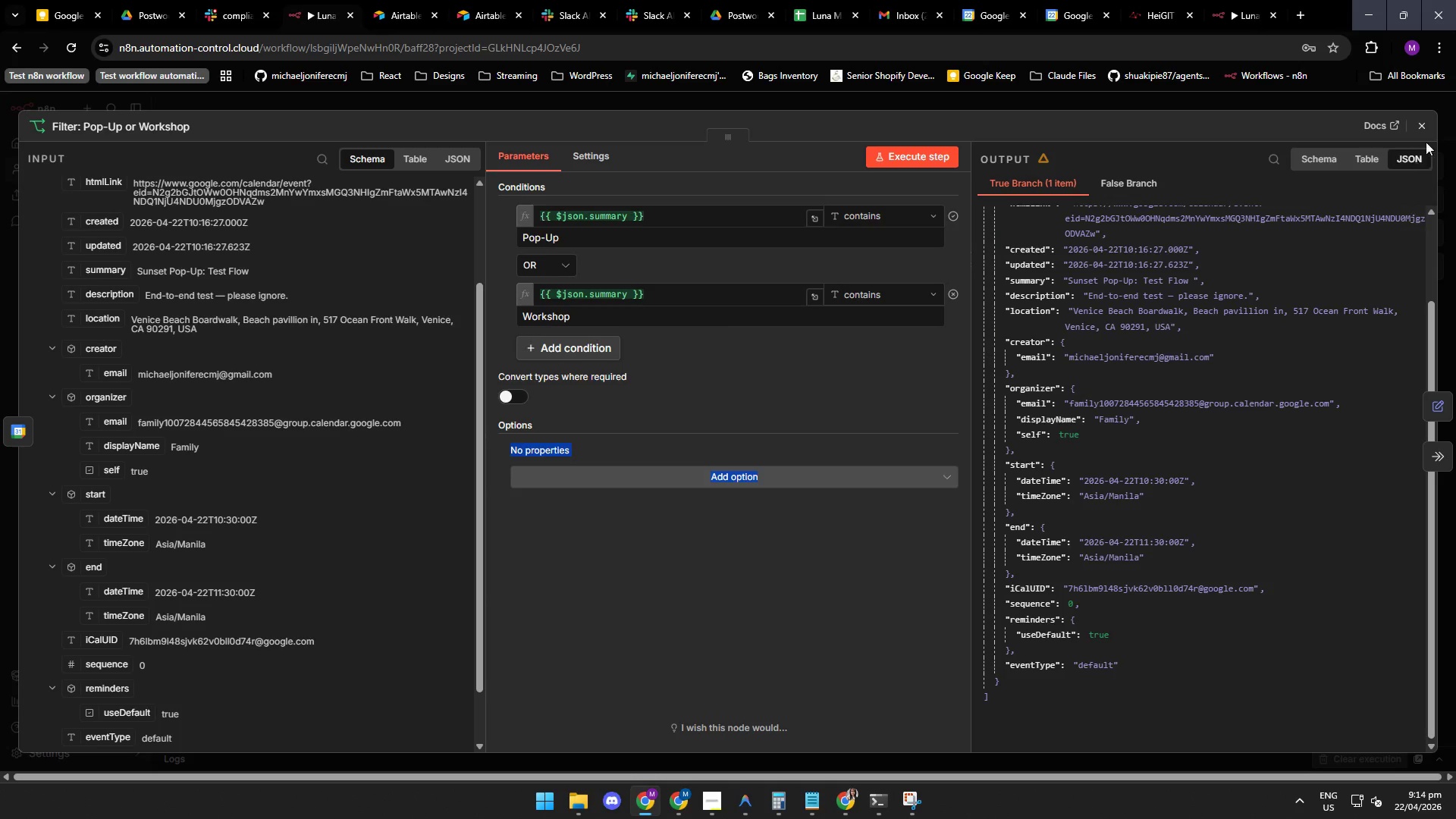 
left_click([1423, 129])
 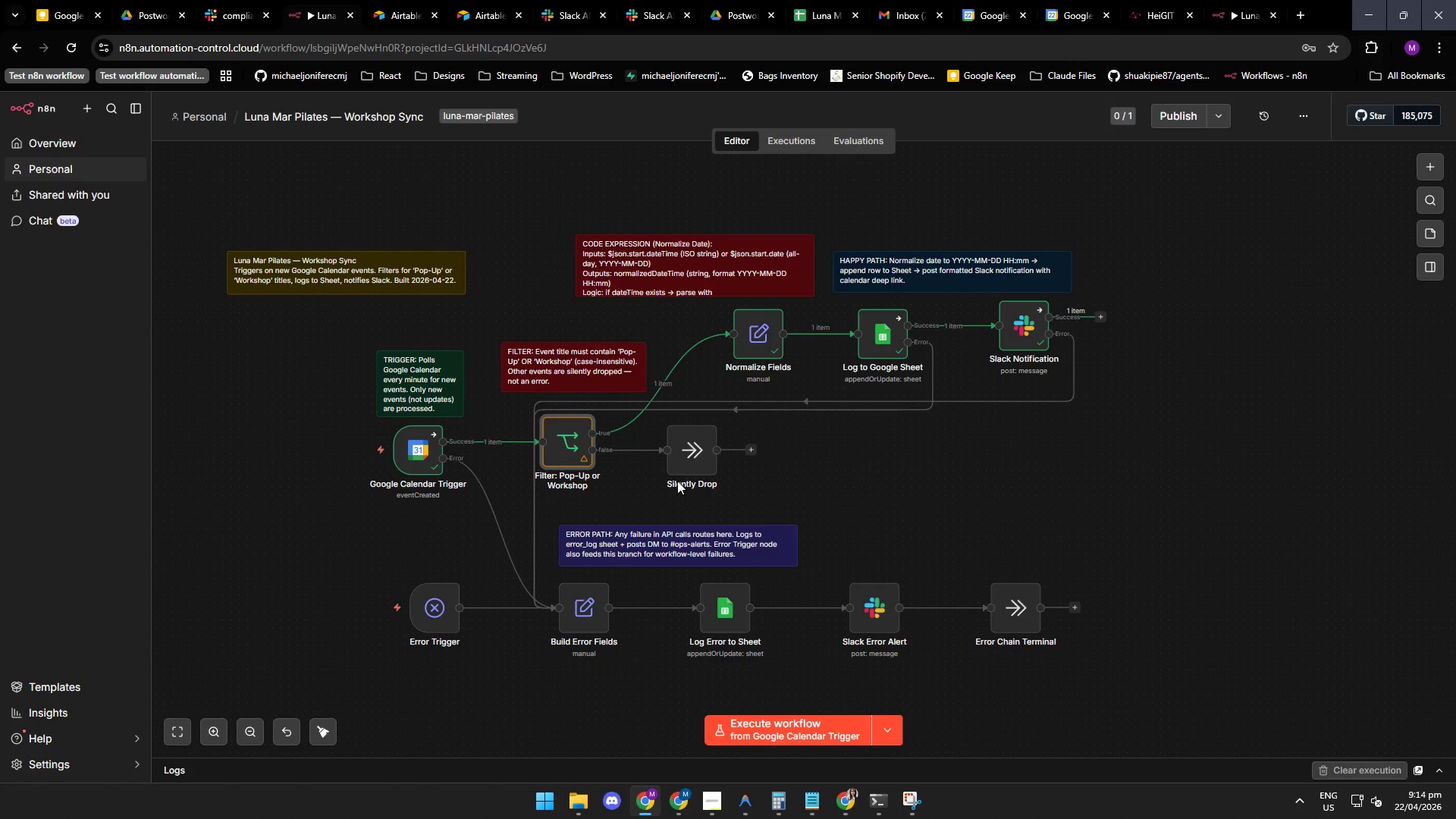 
wait(7.14)
 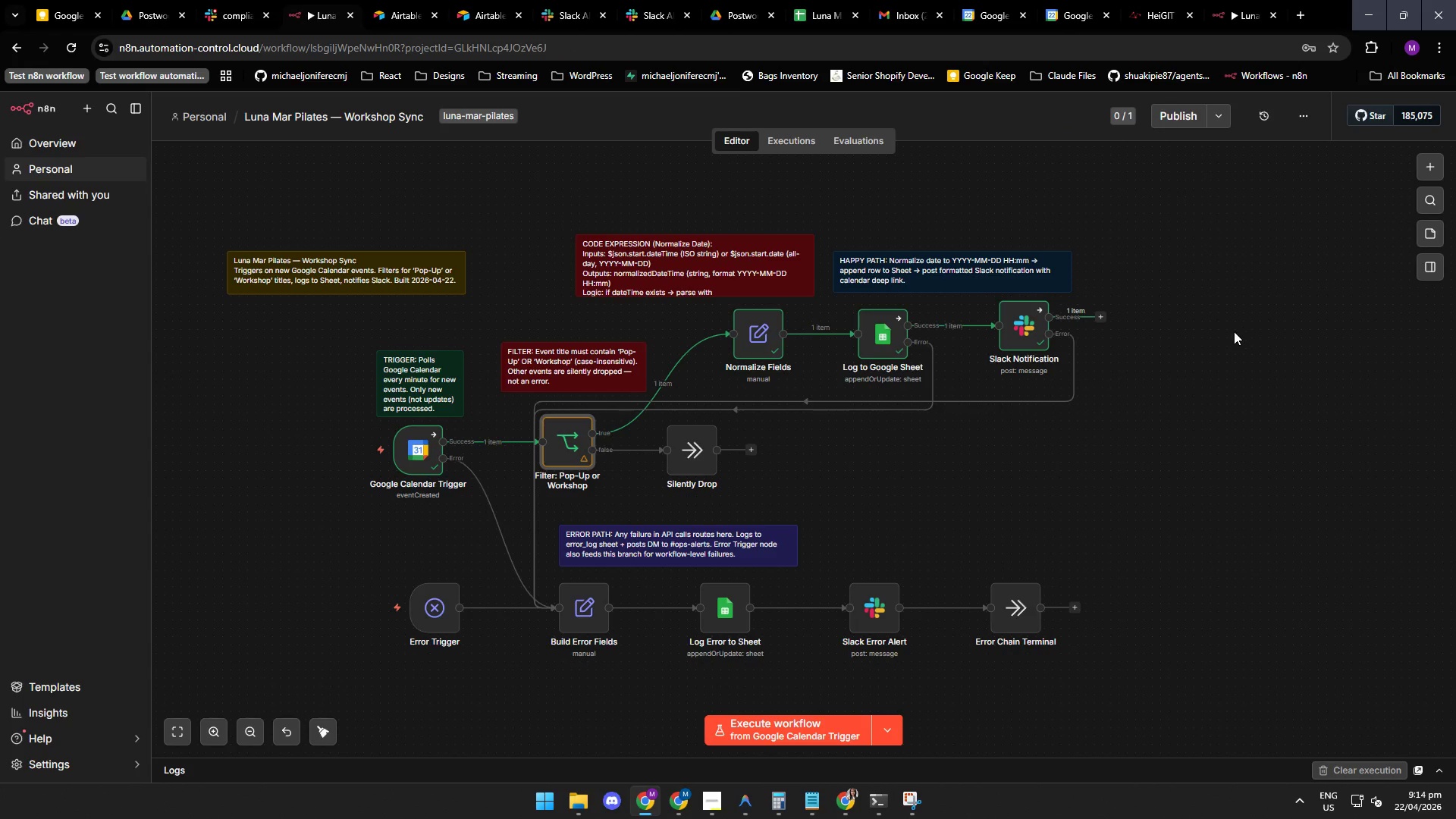 
double_click([587, 606])
 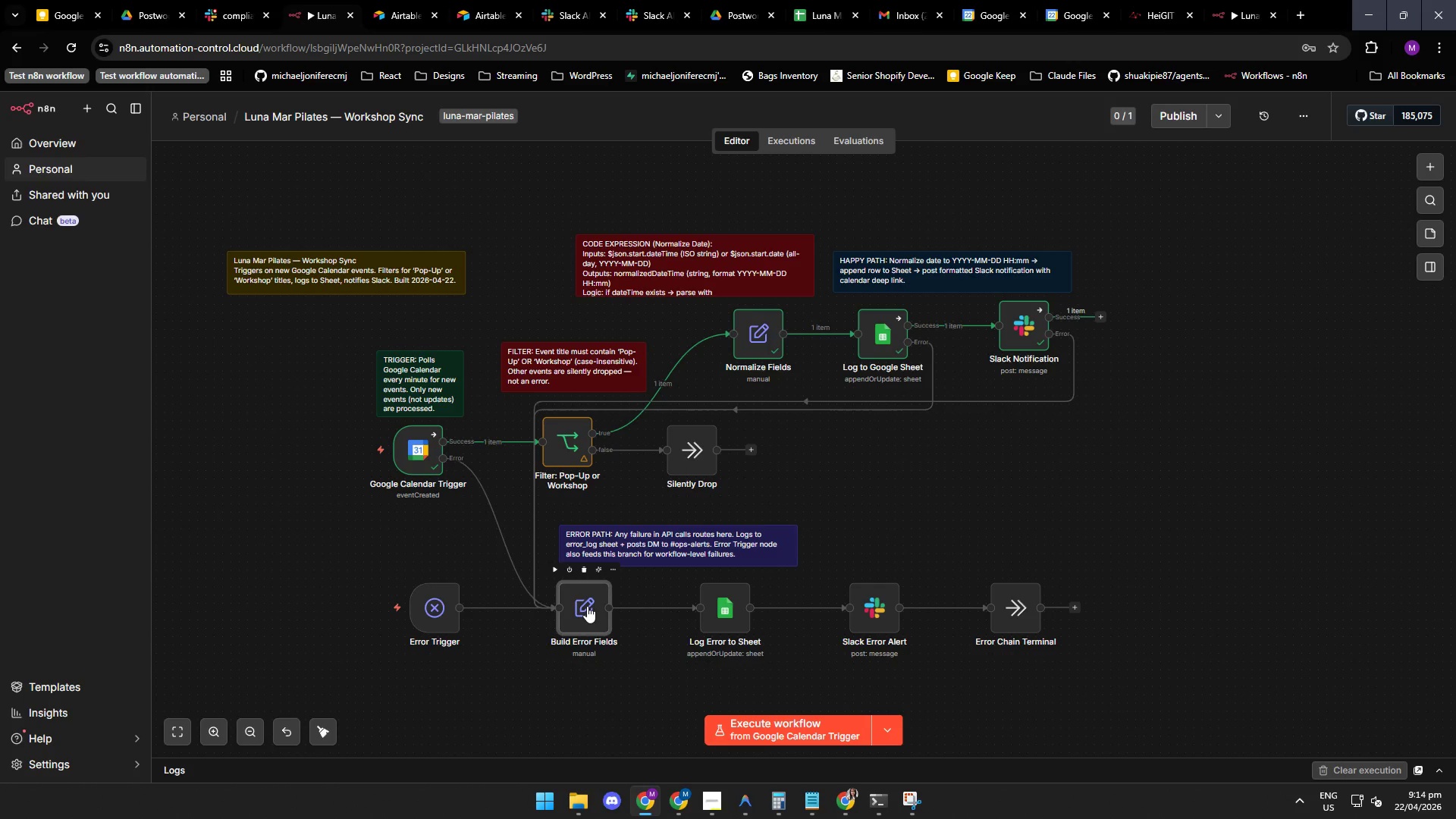 
triple_click([587, 606])
 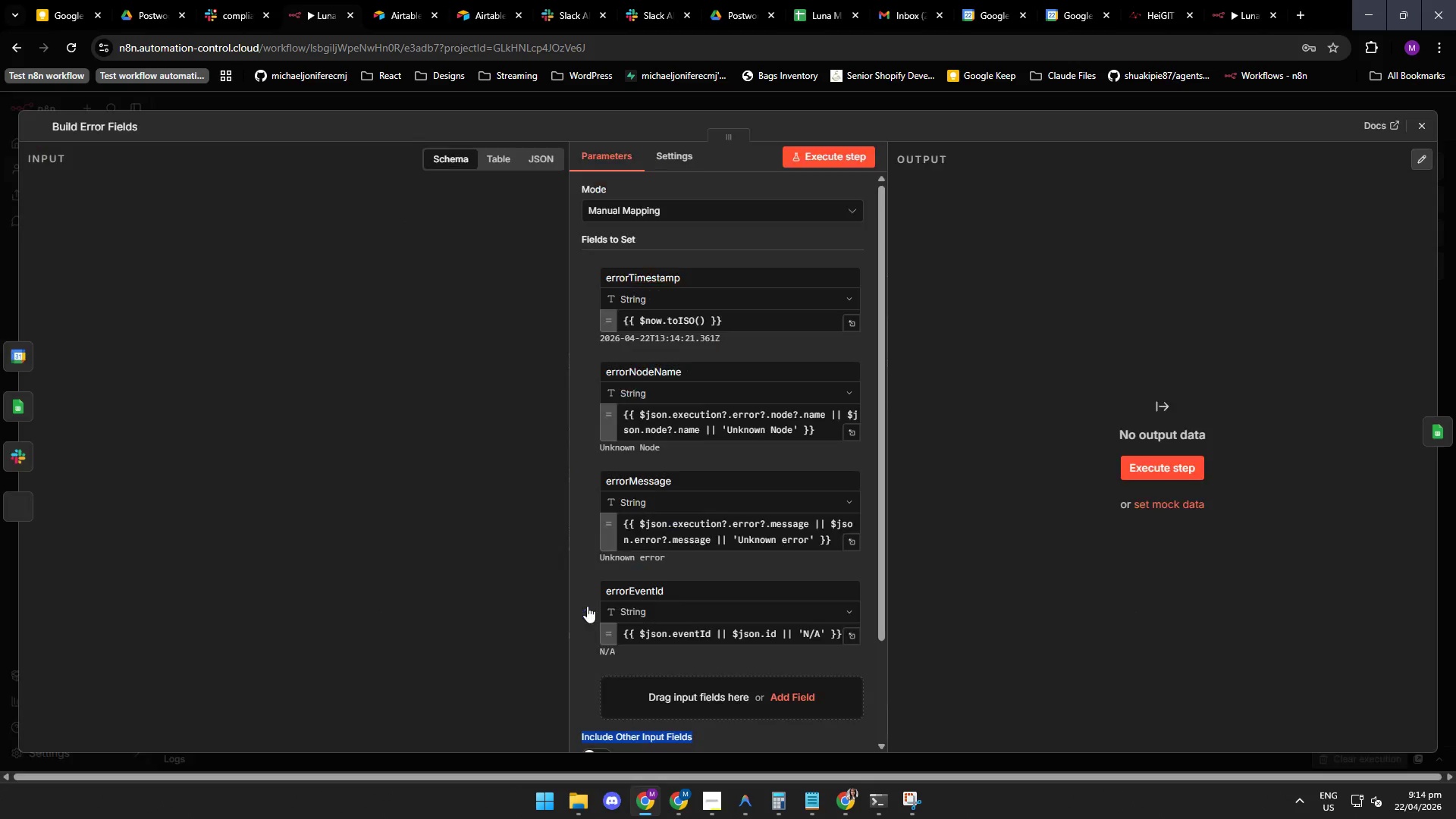 
triple_click([587, 606])
 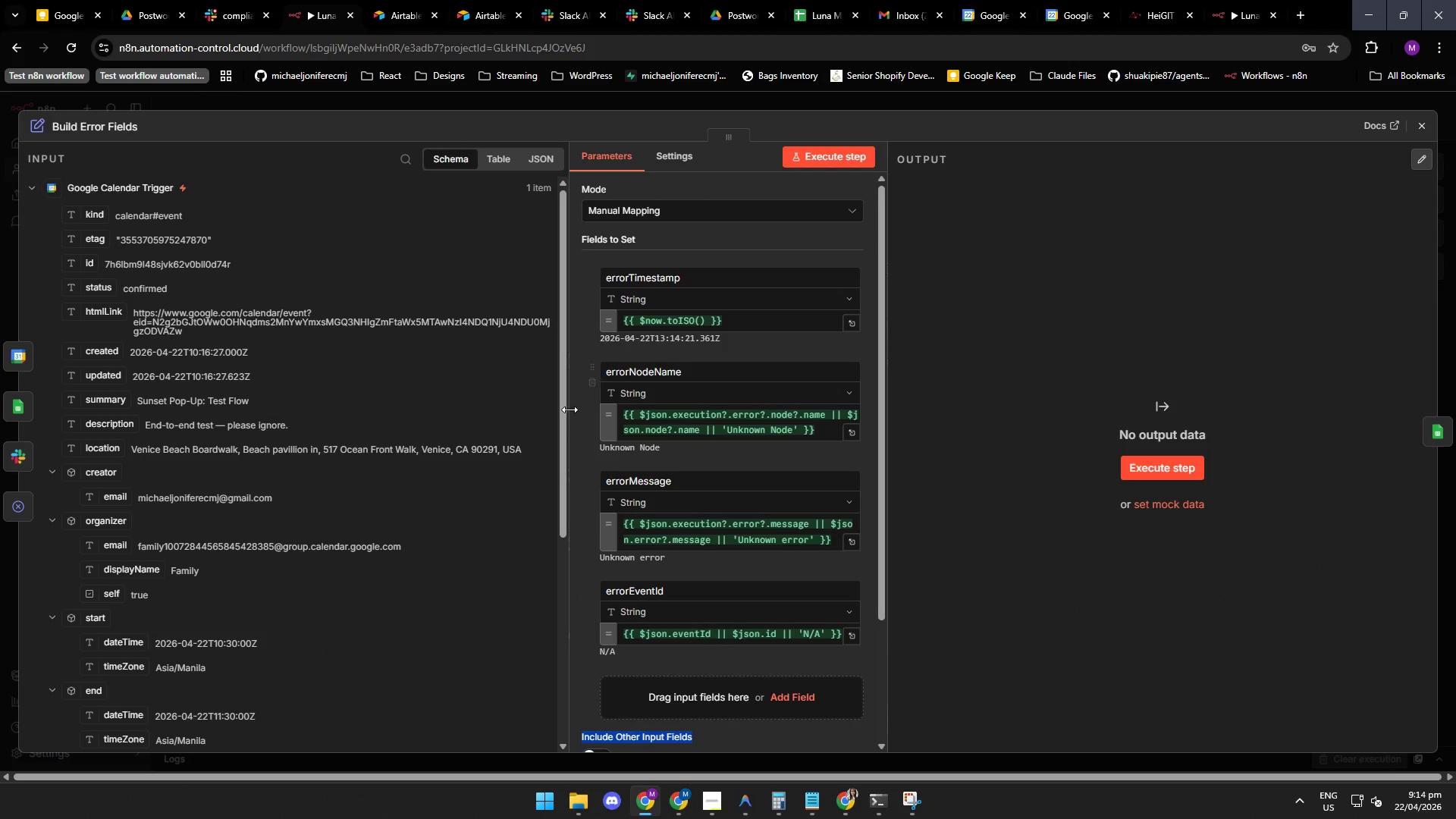 
left_click_drag(start_coordinate=[564, 406], to_coordinate=[566, 437])
 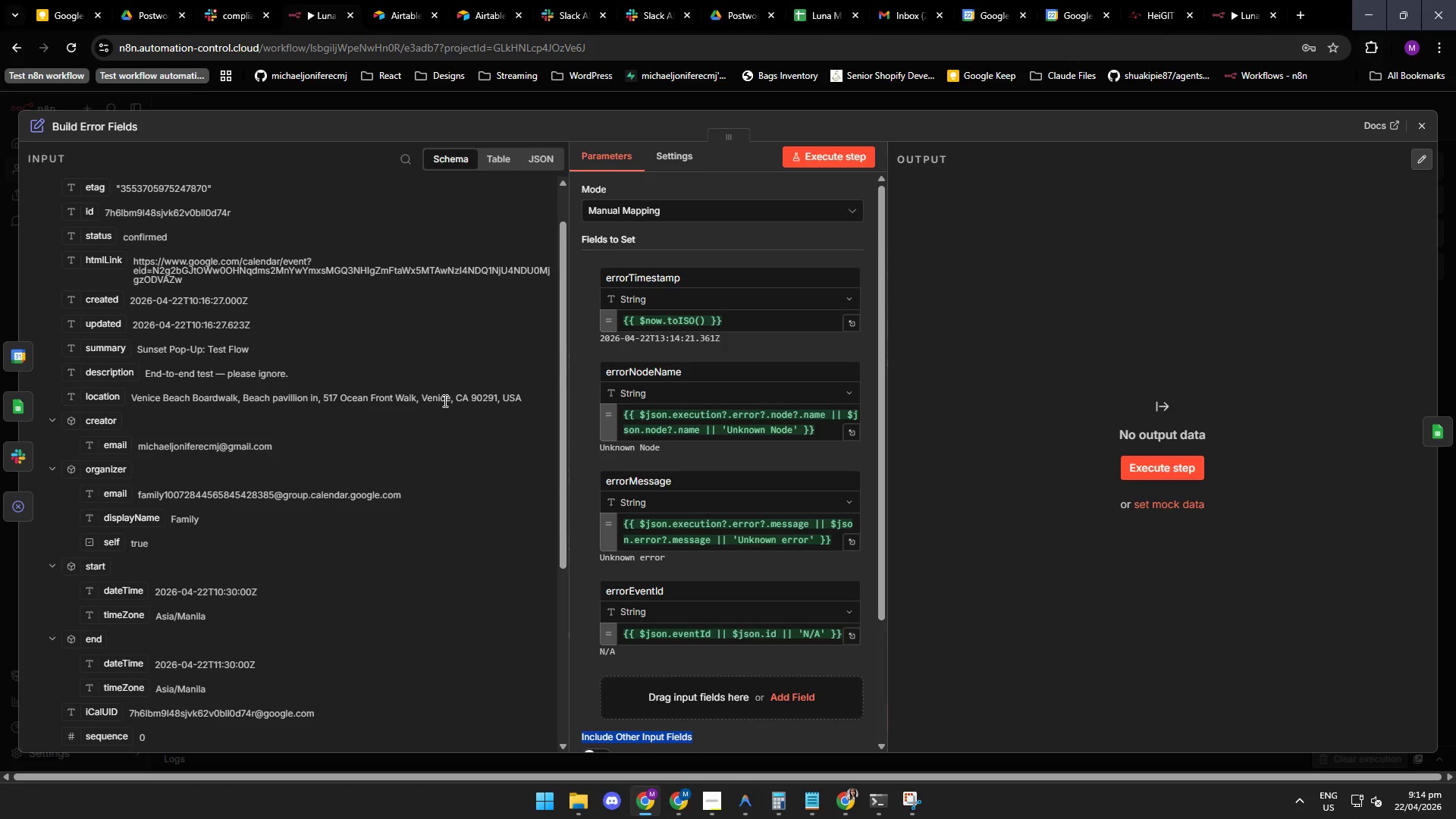 
wait(8.42)
 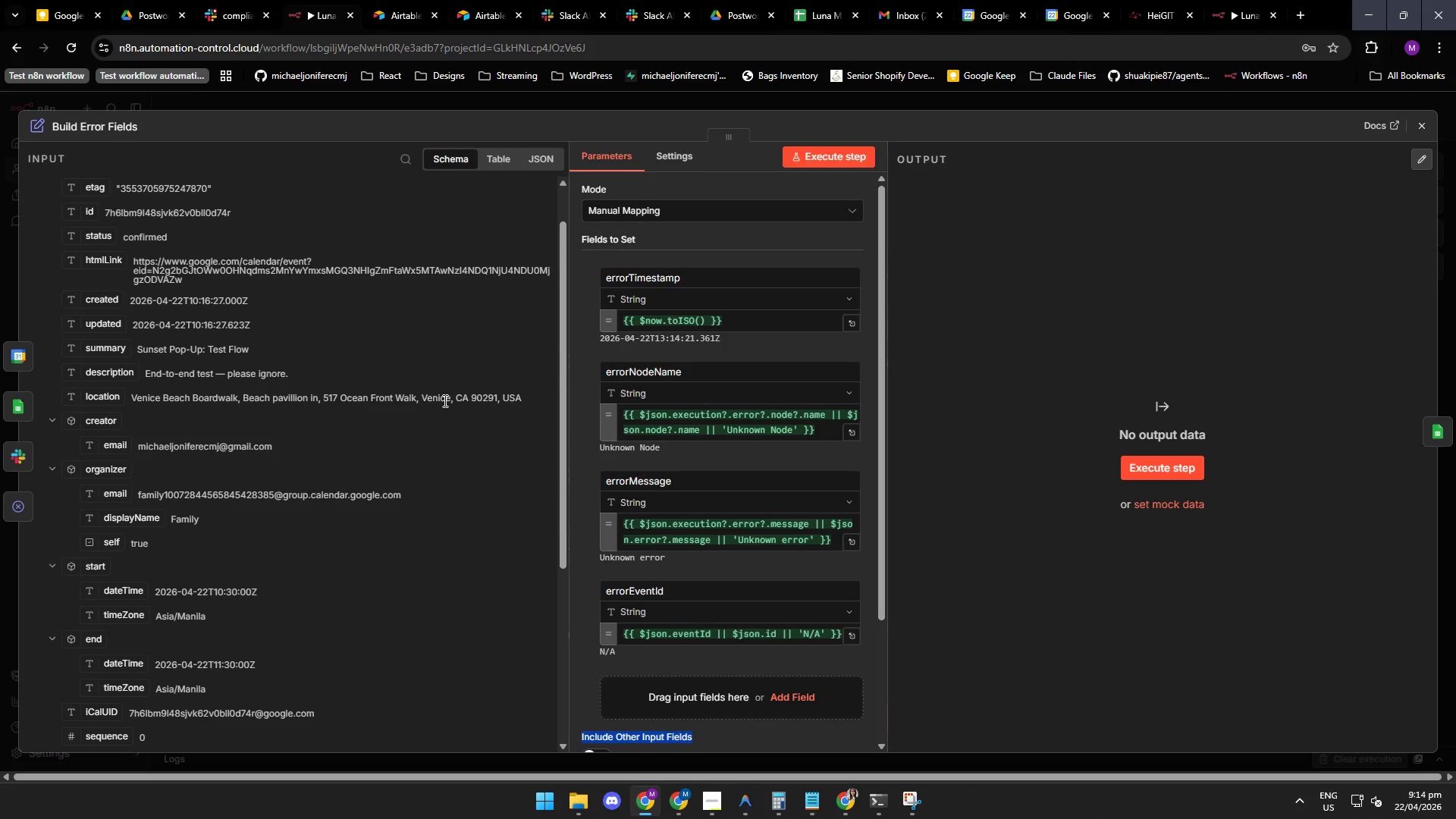 
left_click([715, 799])